 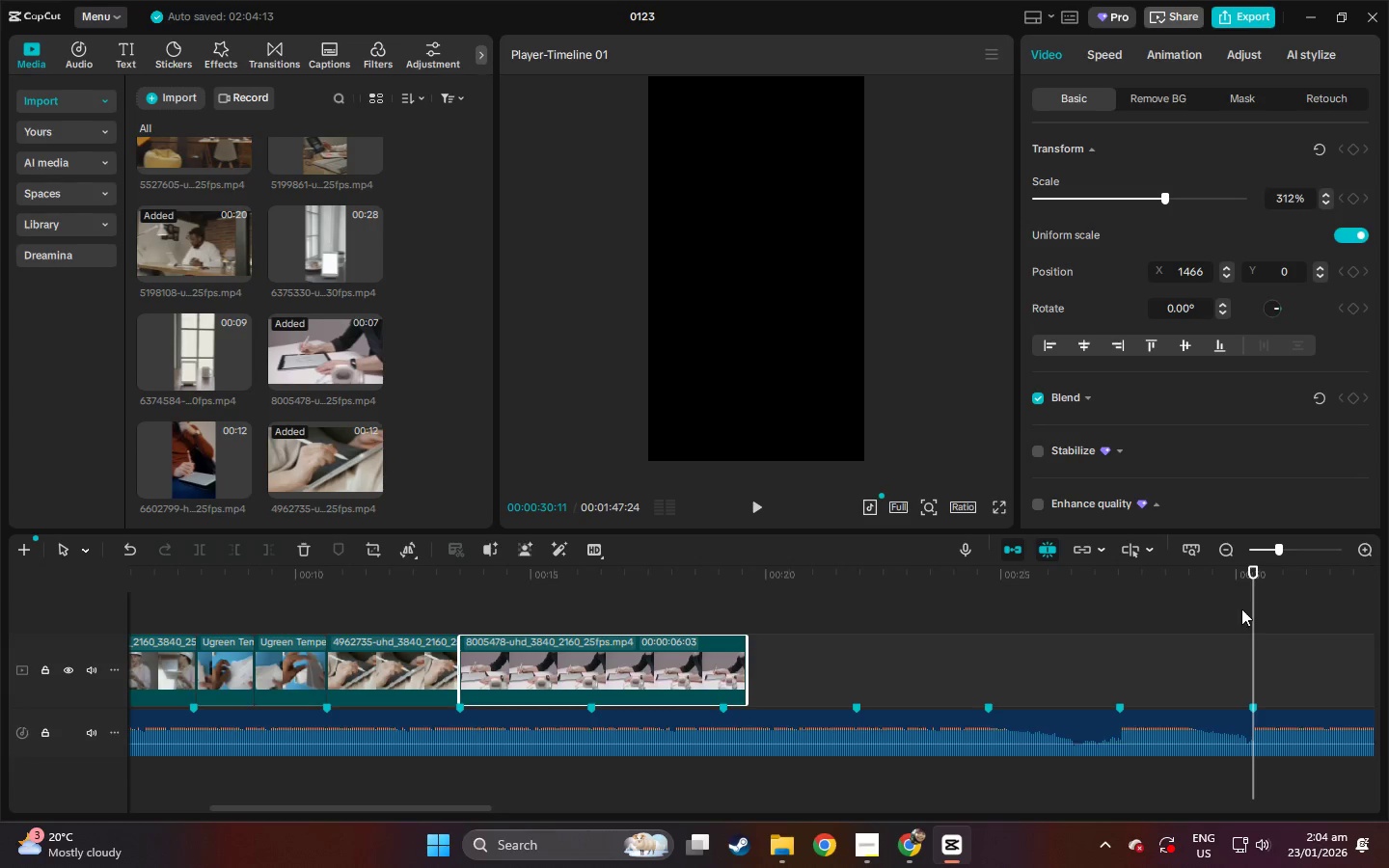 
left_click_drag(start_coordinate=[1256, 569], to_coordinate=[1236, 571])
 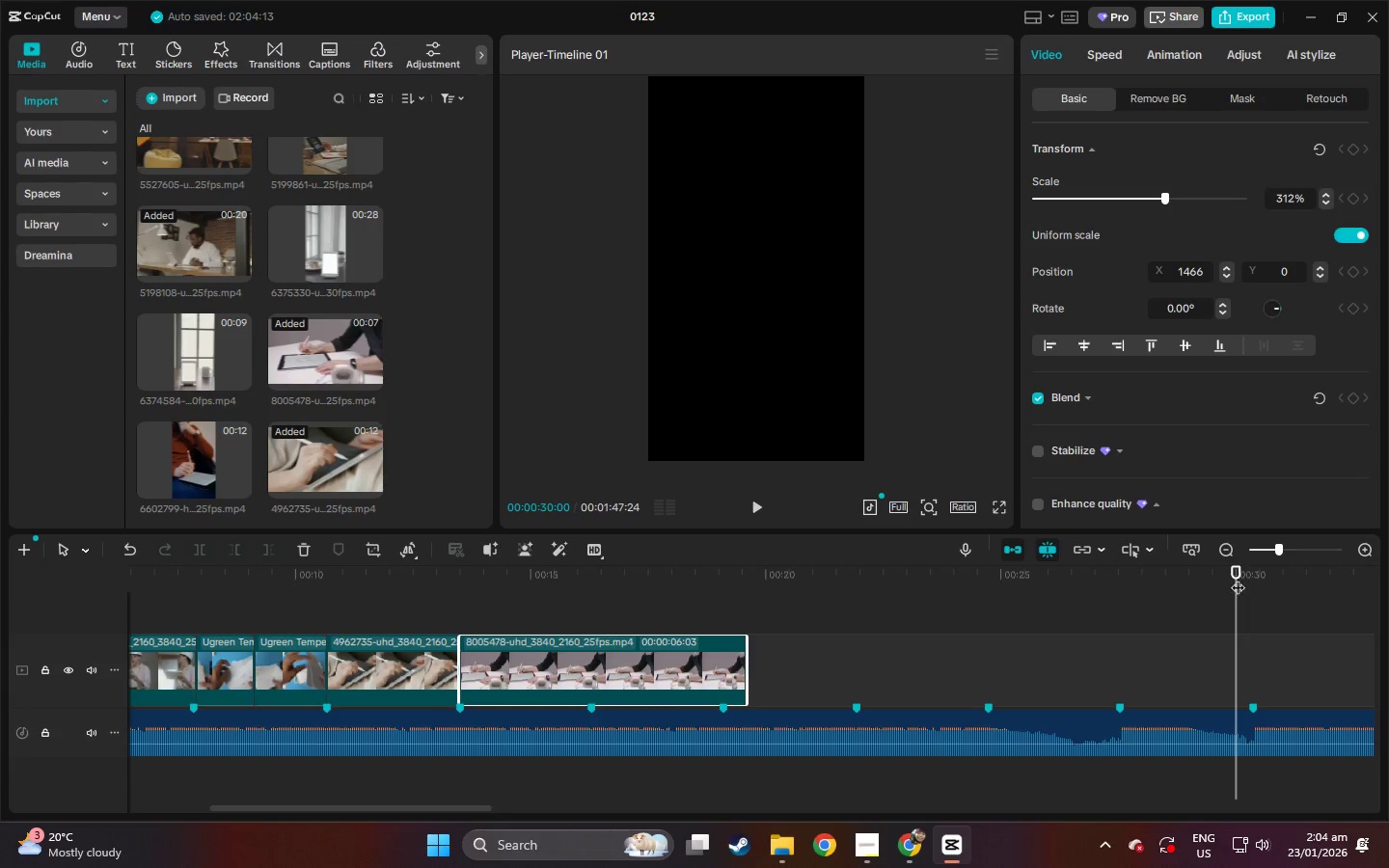 
key(Control+ControlLeft)
 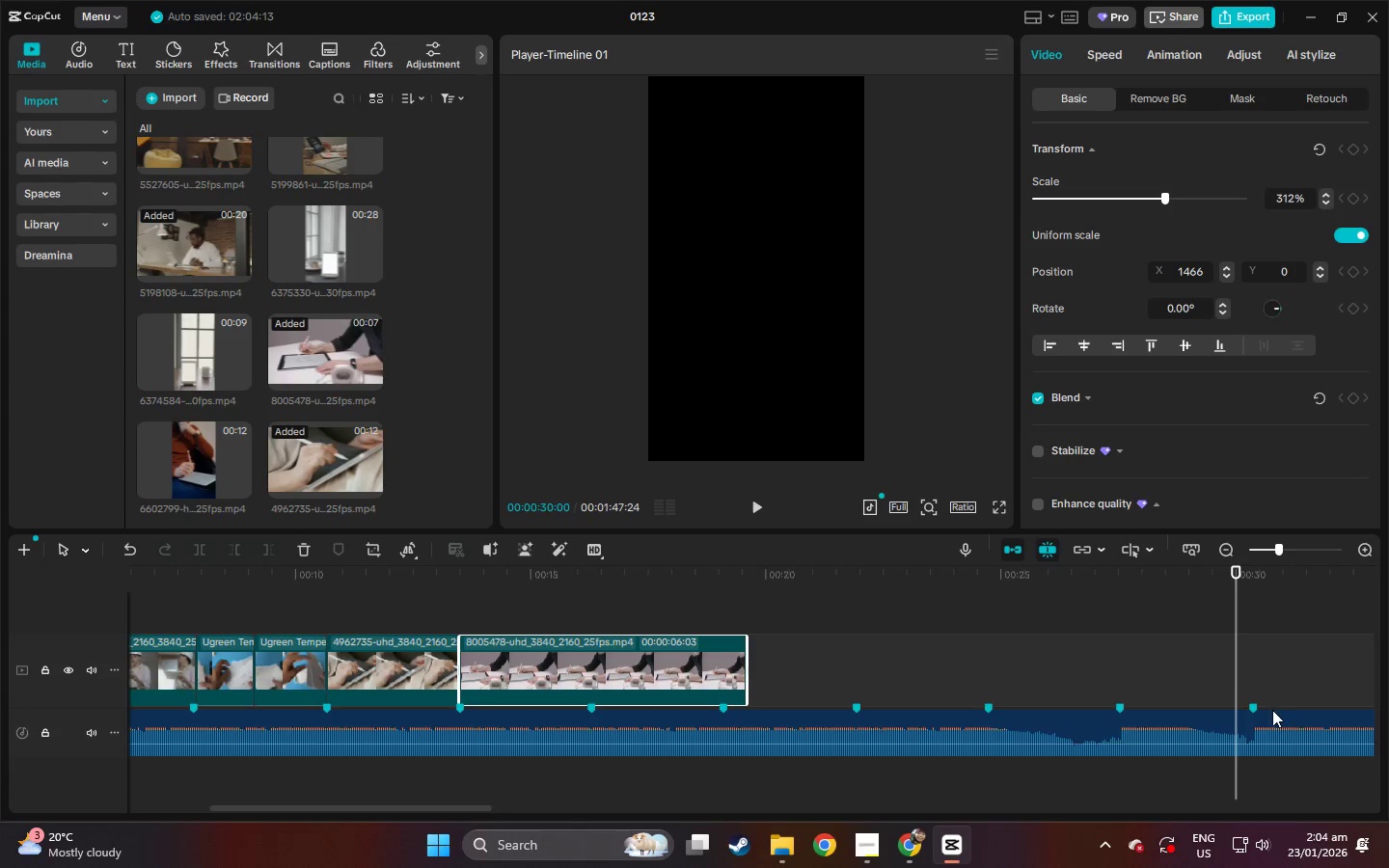 
left_click([1273, 710])
 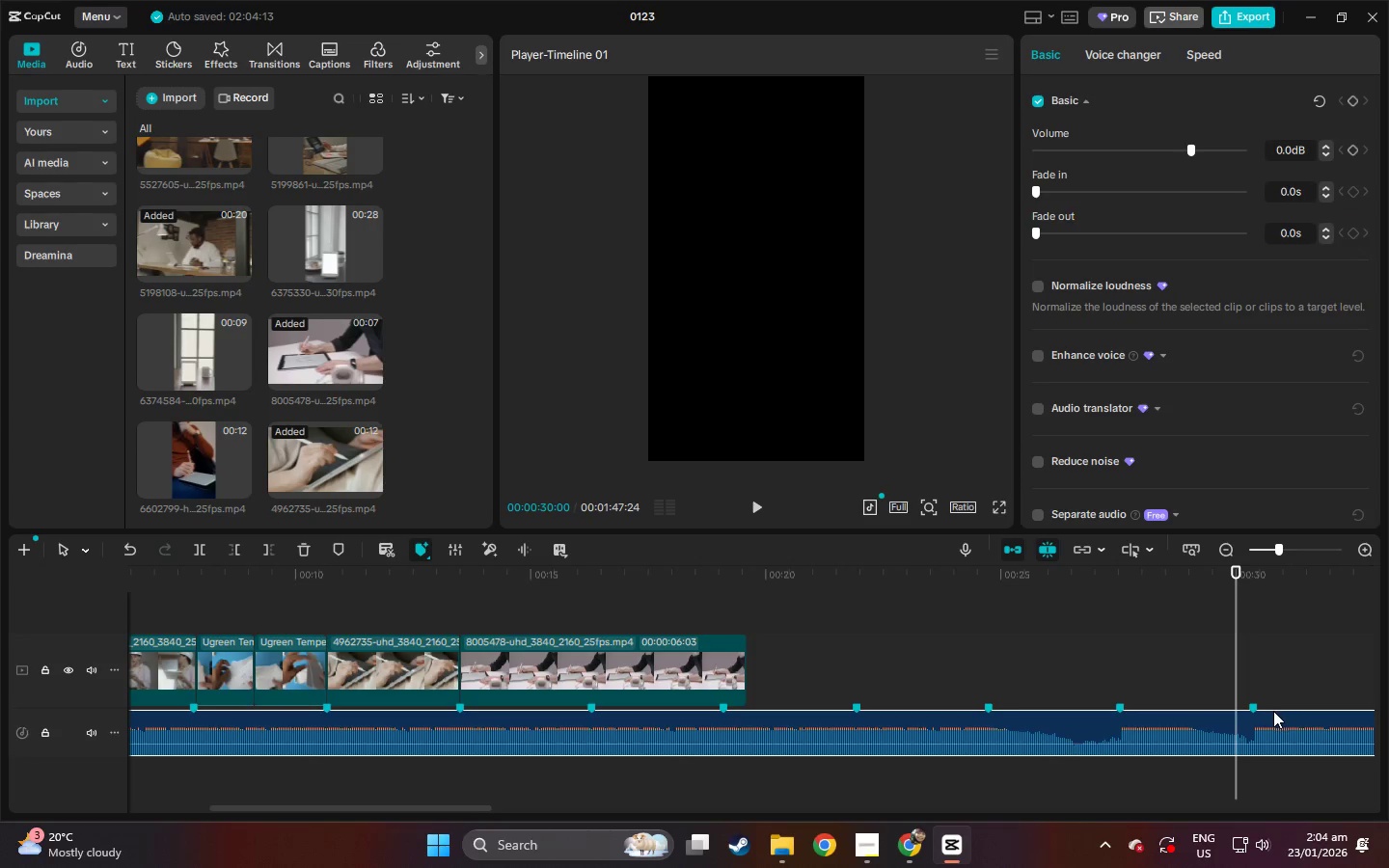 
key(Control+ControlLeft)
 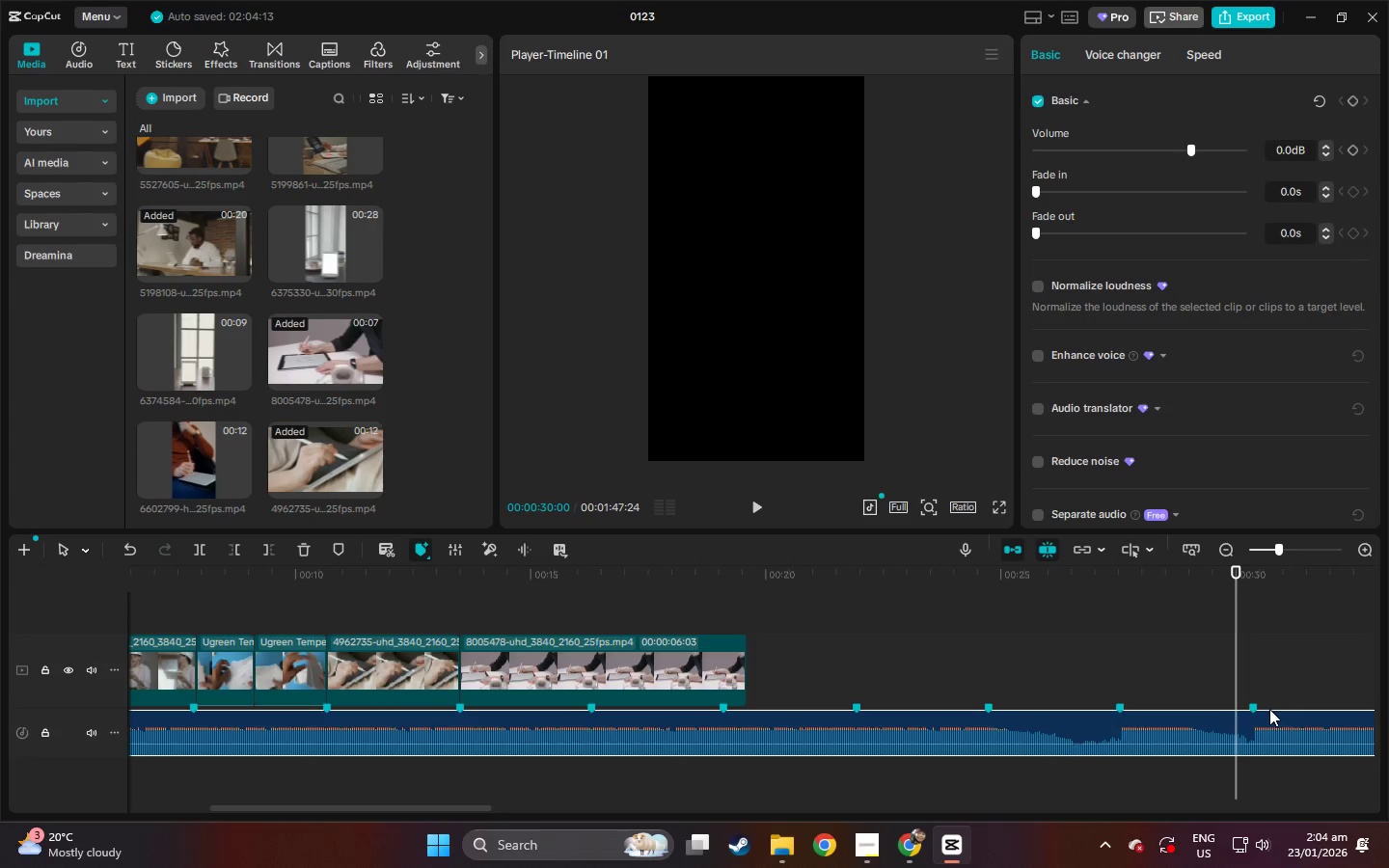 
key(Control+B)
 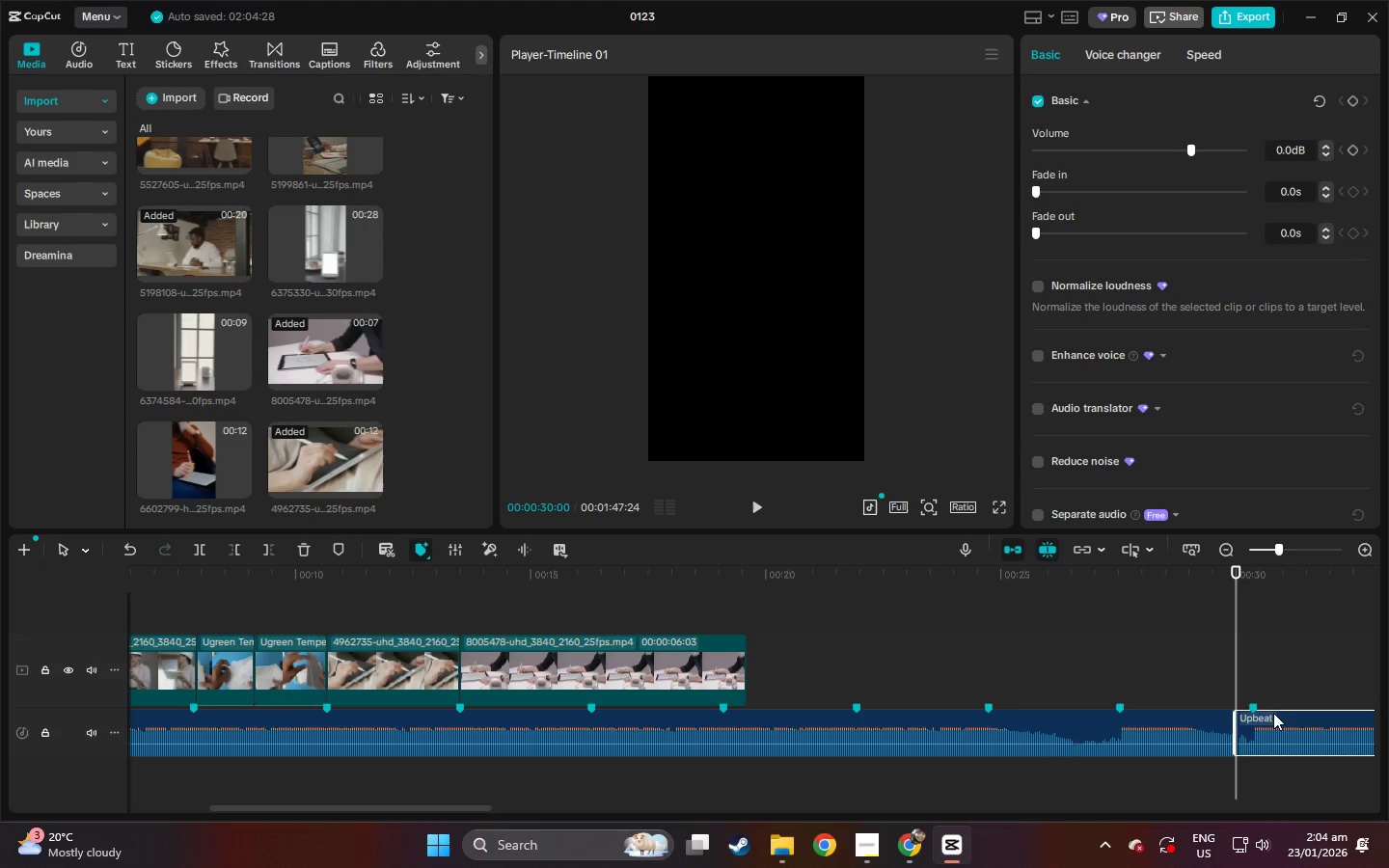 
left_click([1278, 719])
 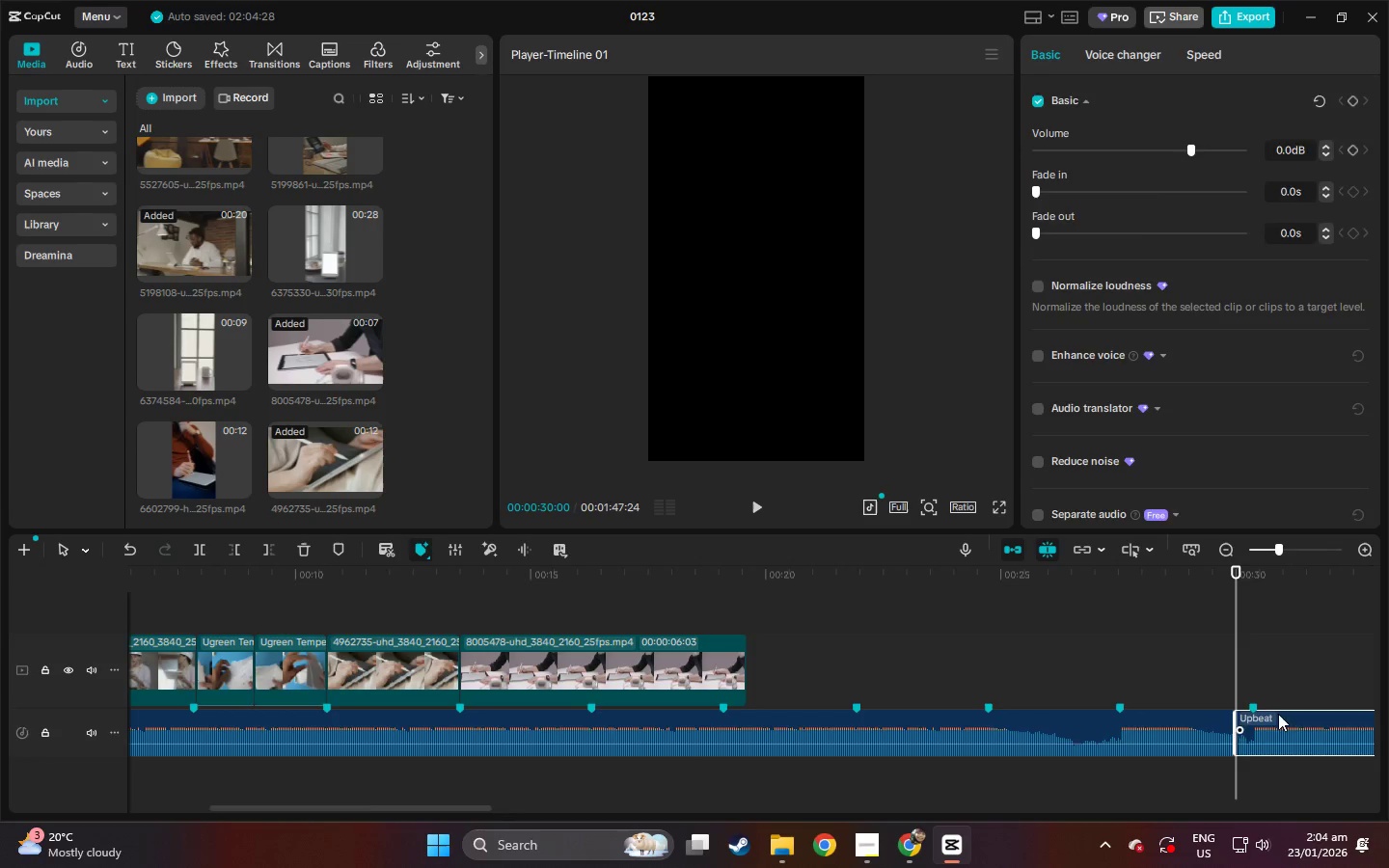 
key(Delete)
 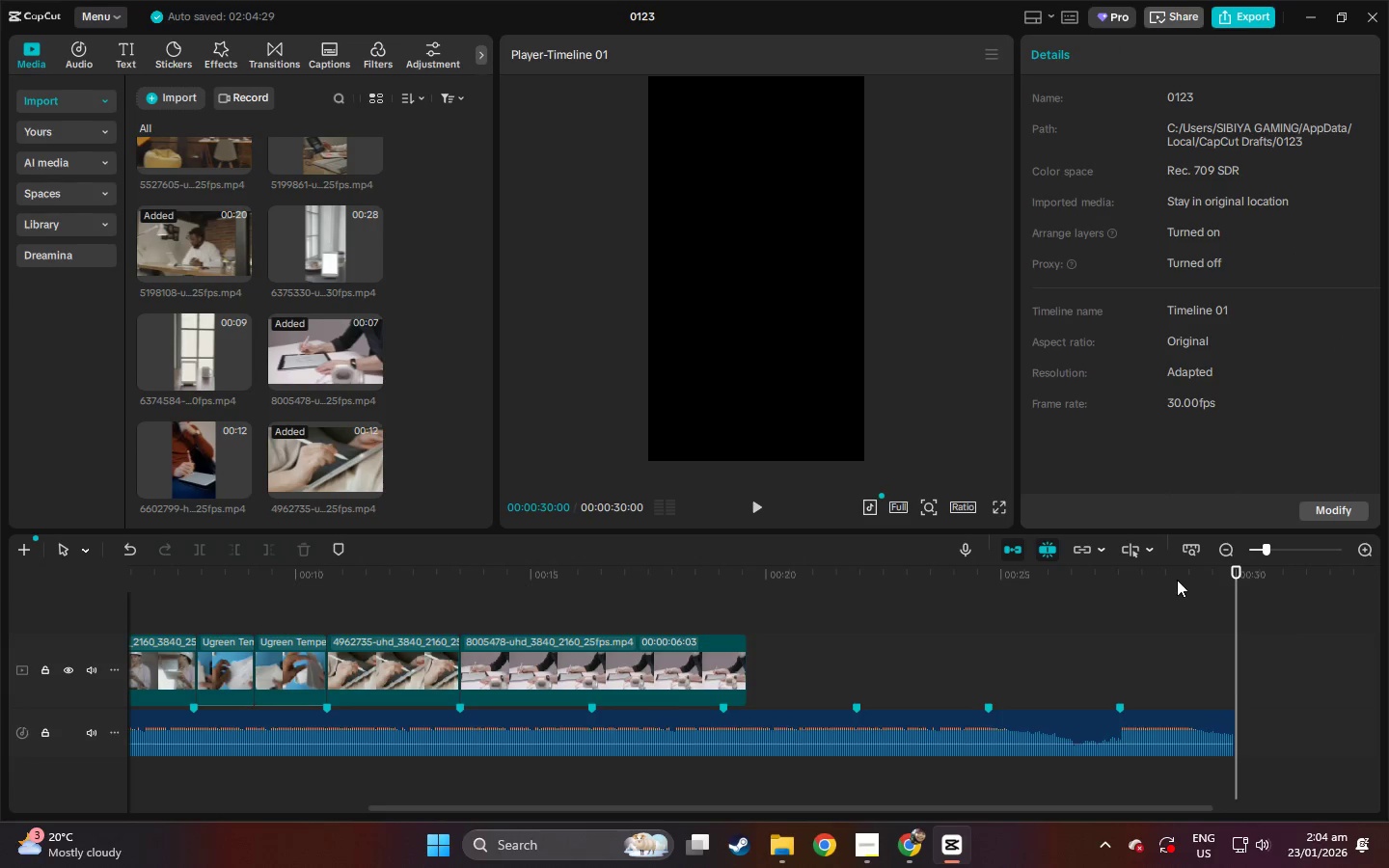 
left_click([1177, 578])
 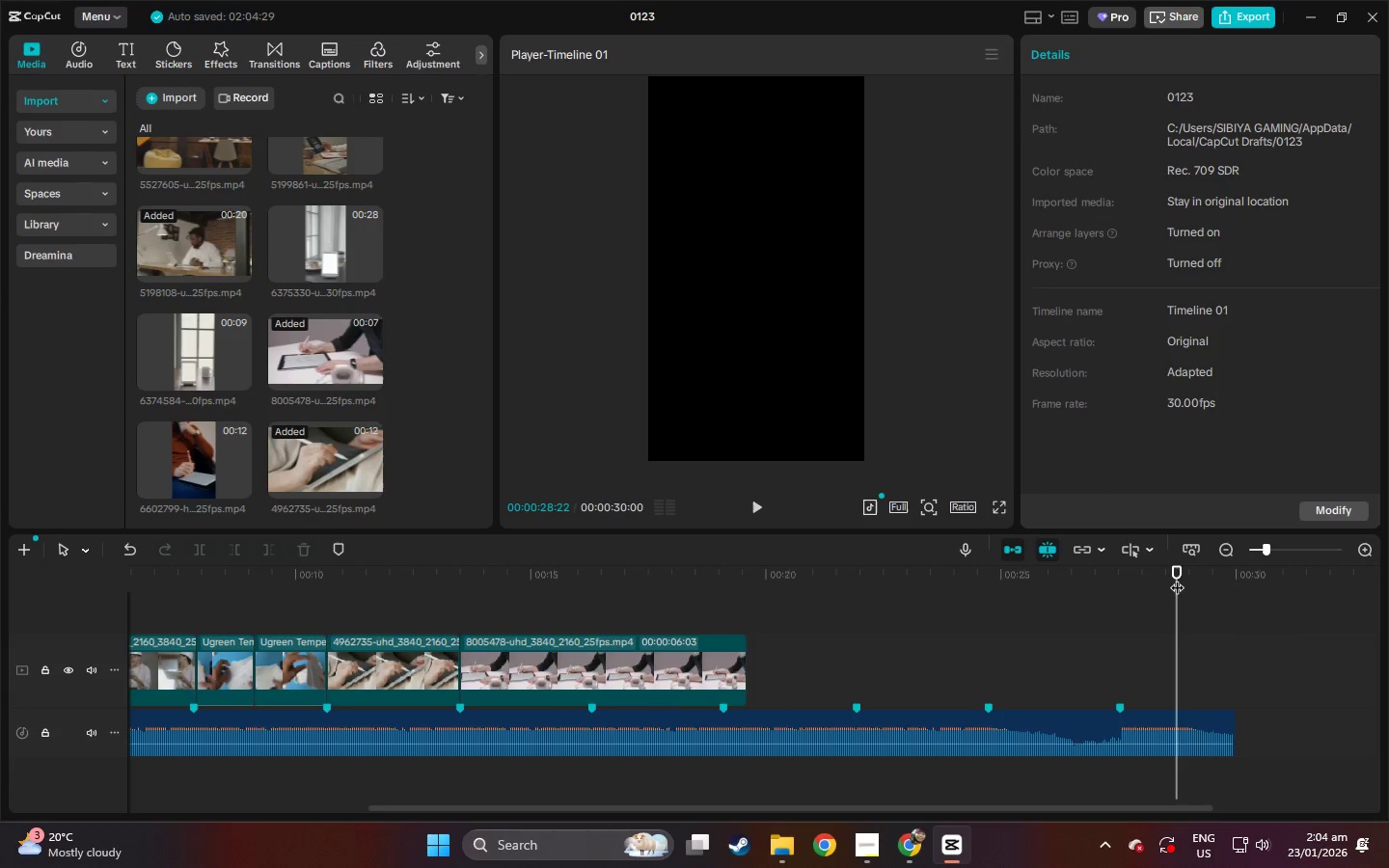 
key(Space)
 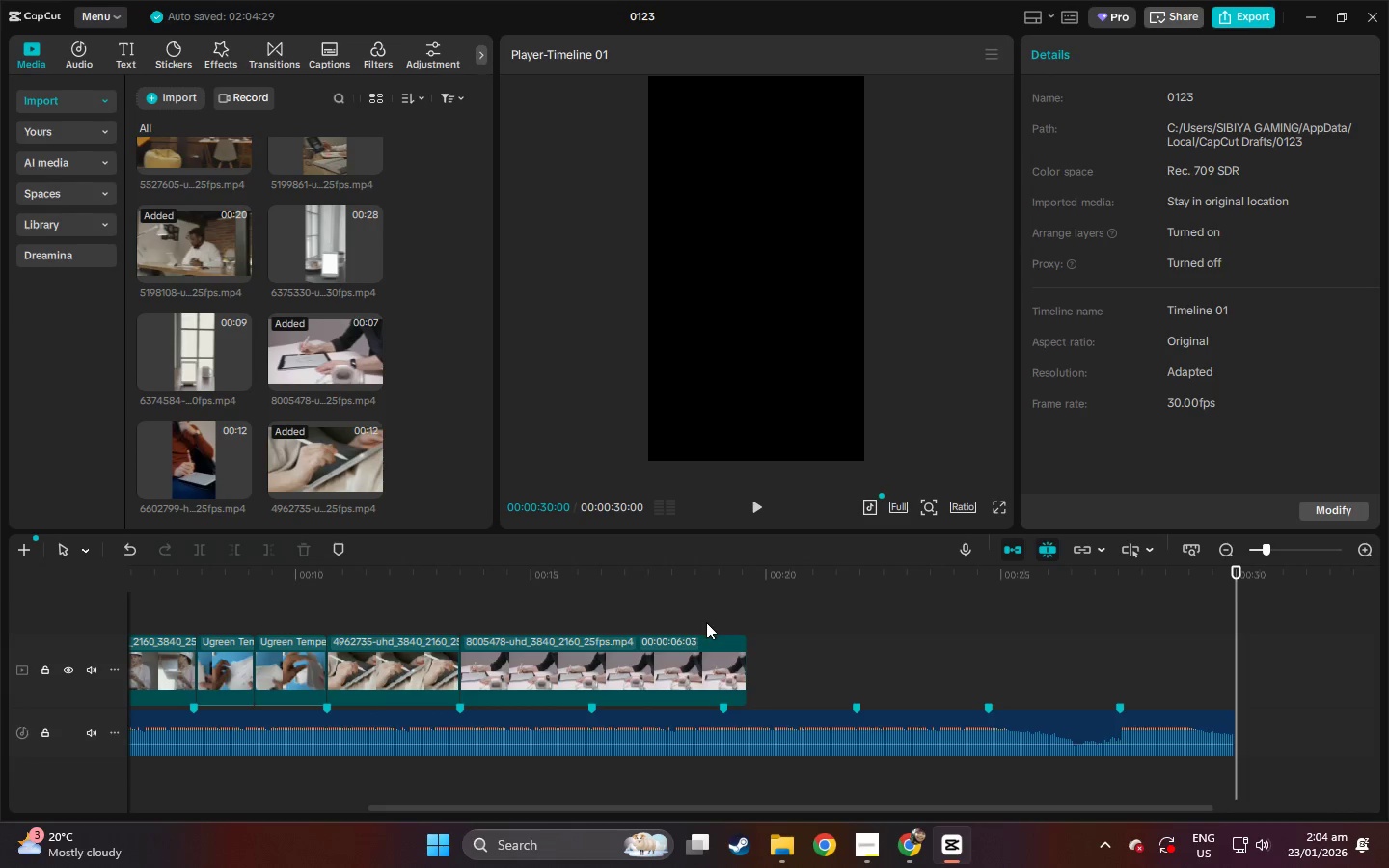 
left_click([1205, 727])
 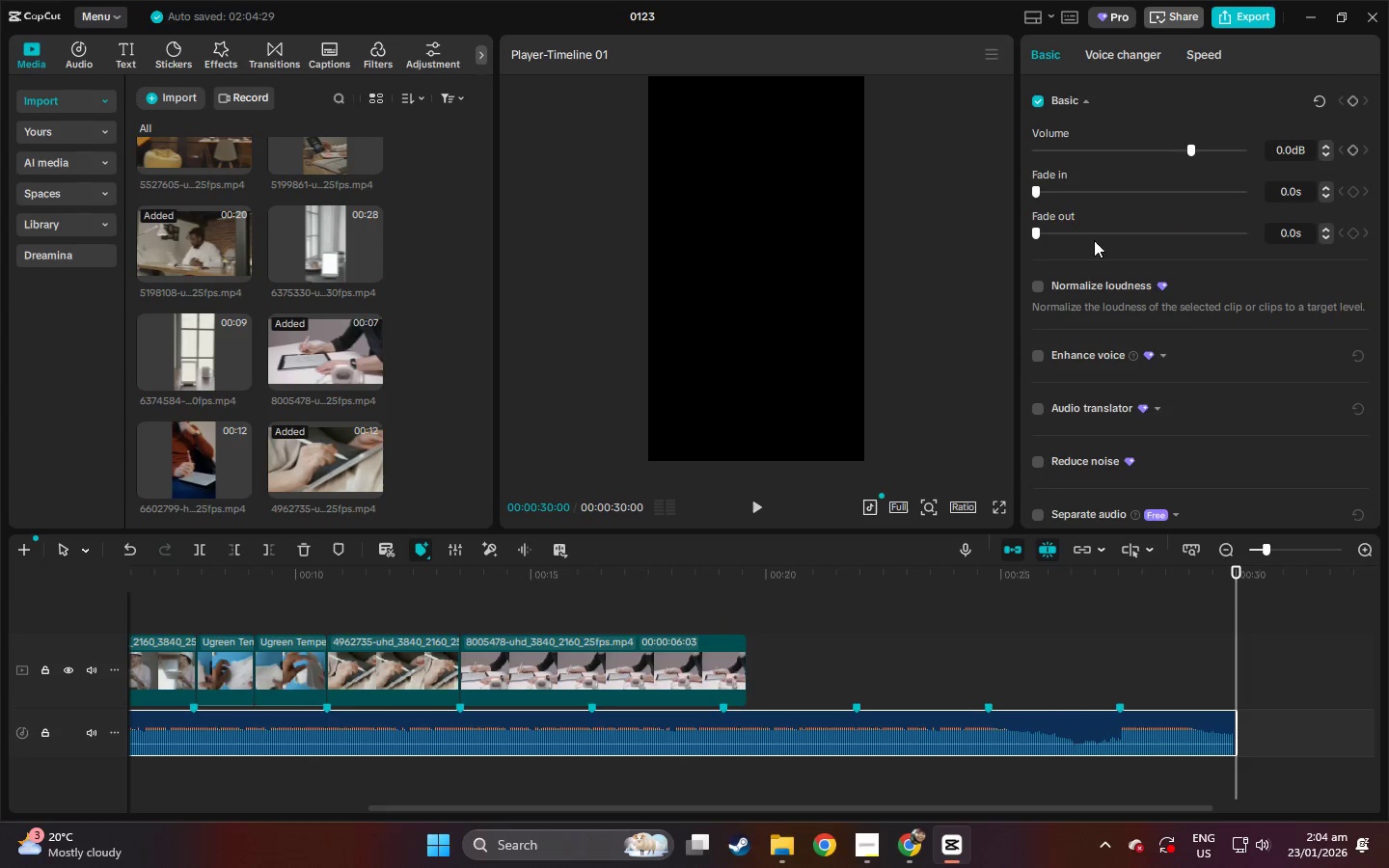 
left_click([1046, 231])
 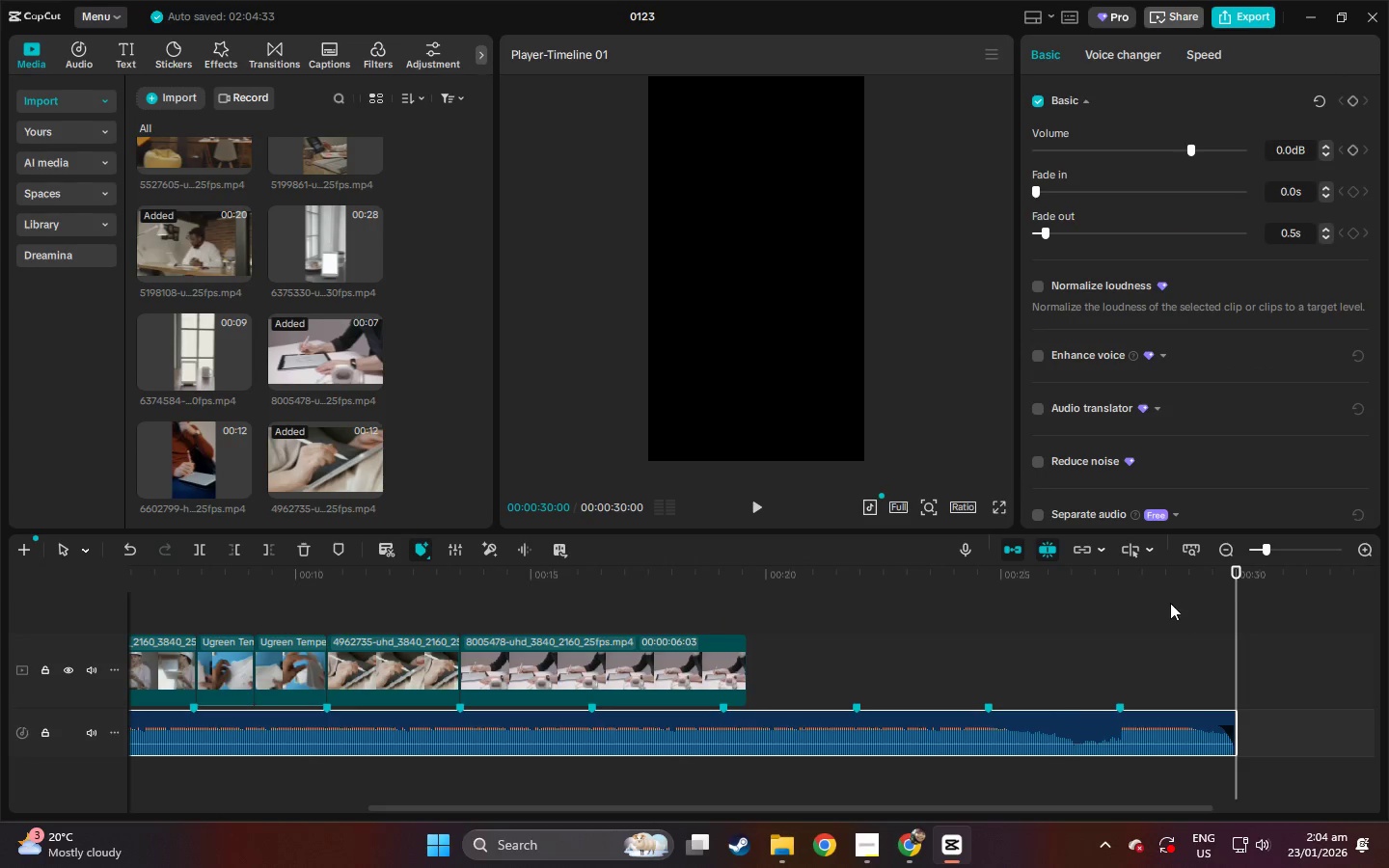 
left_click([1156, 583])
 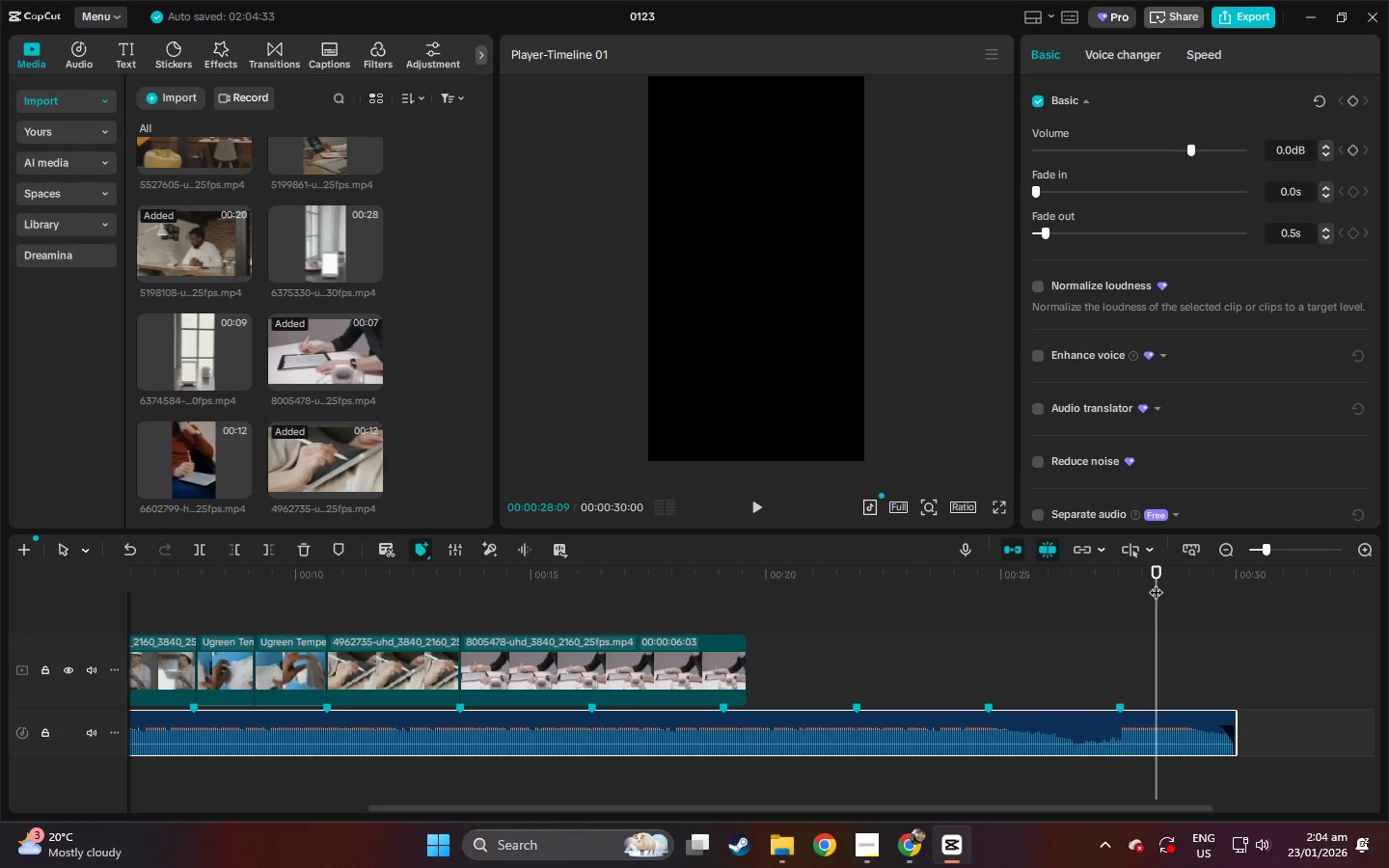 
key(Space)
 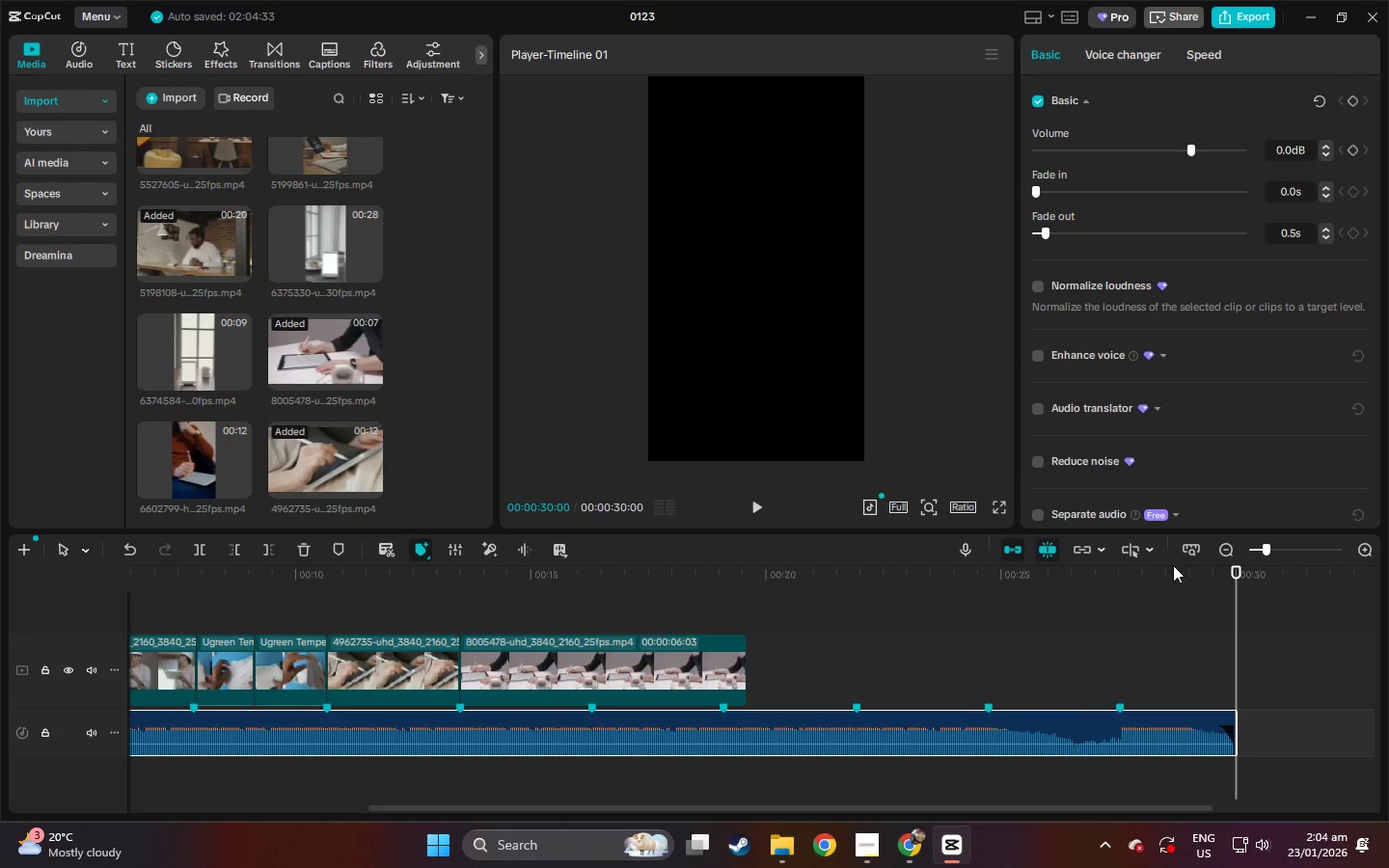 
left_click_drag(start_coordinate=[407, 575], to_coordinate=[0, 583])
 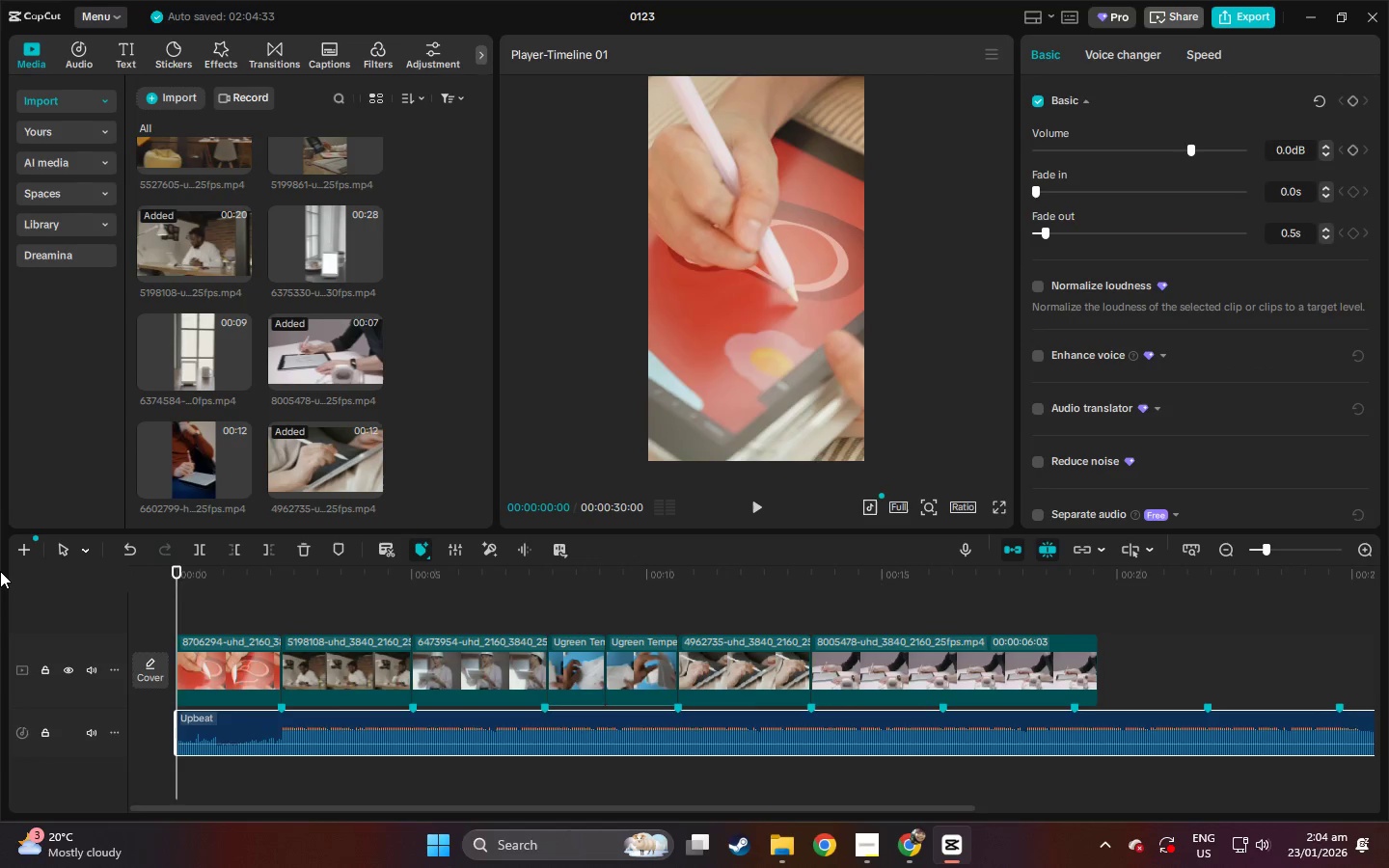 
key(Space)
 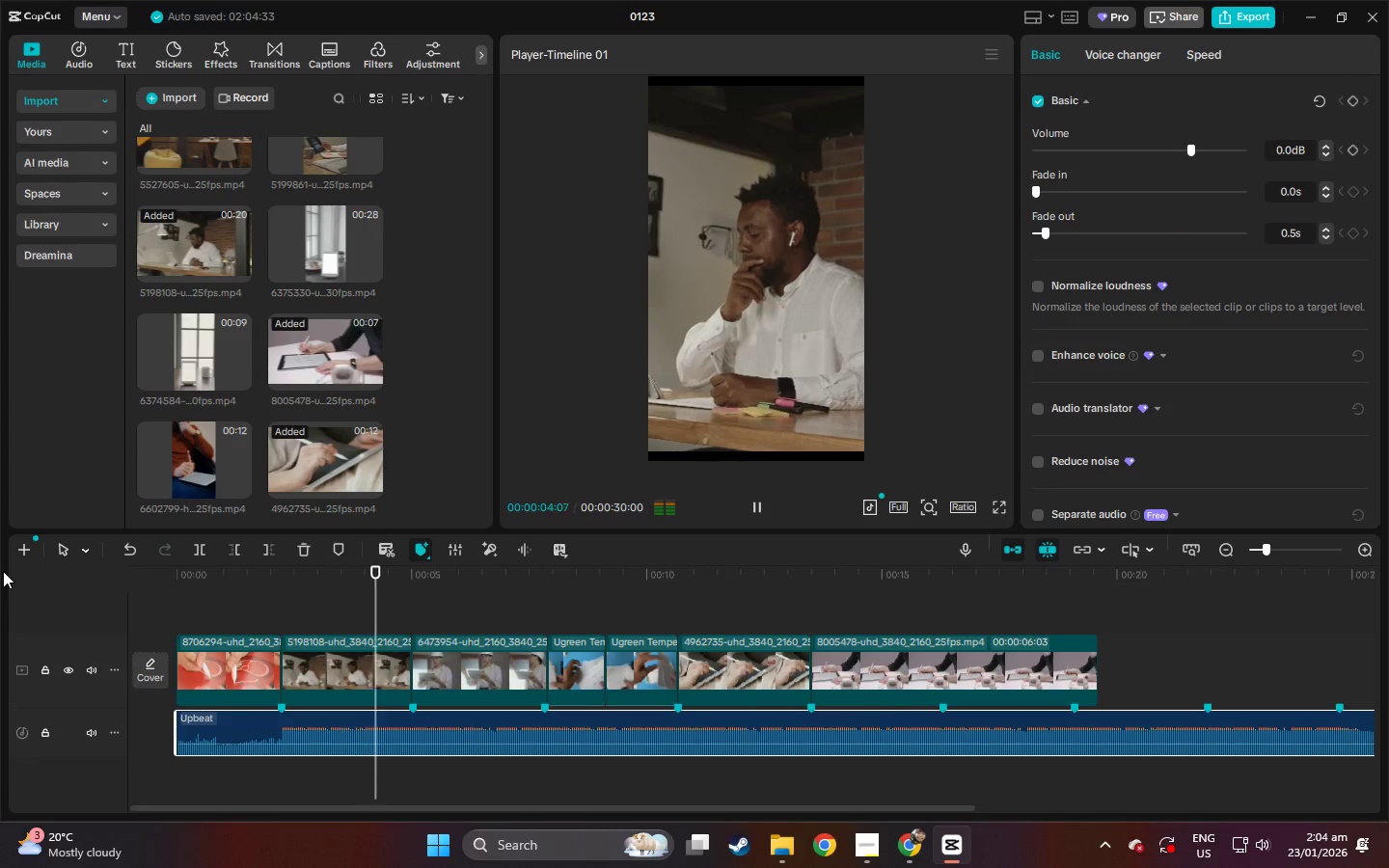 
wait(5.67)
 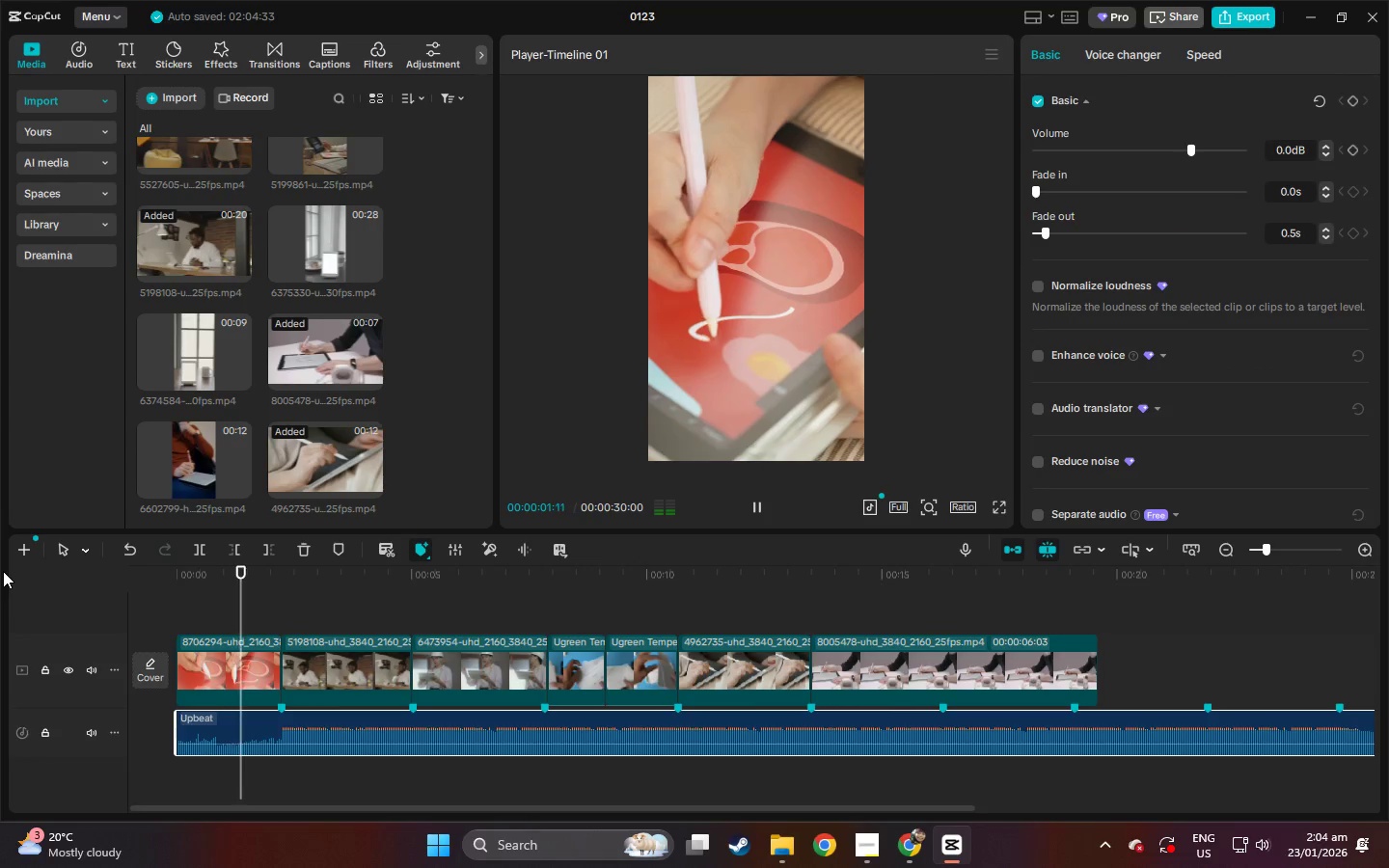 
key(Space)
 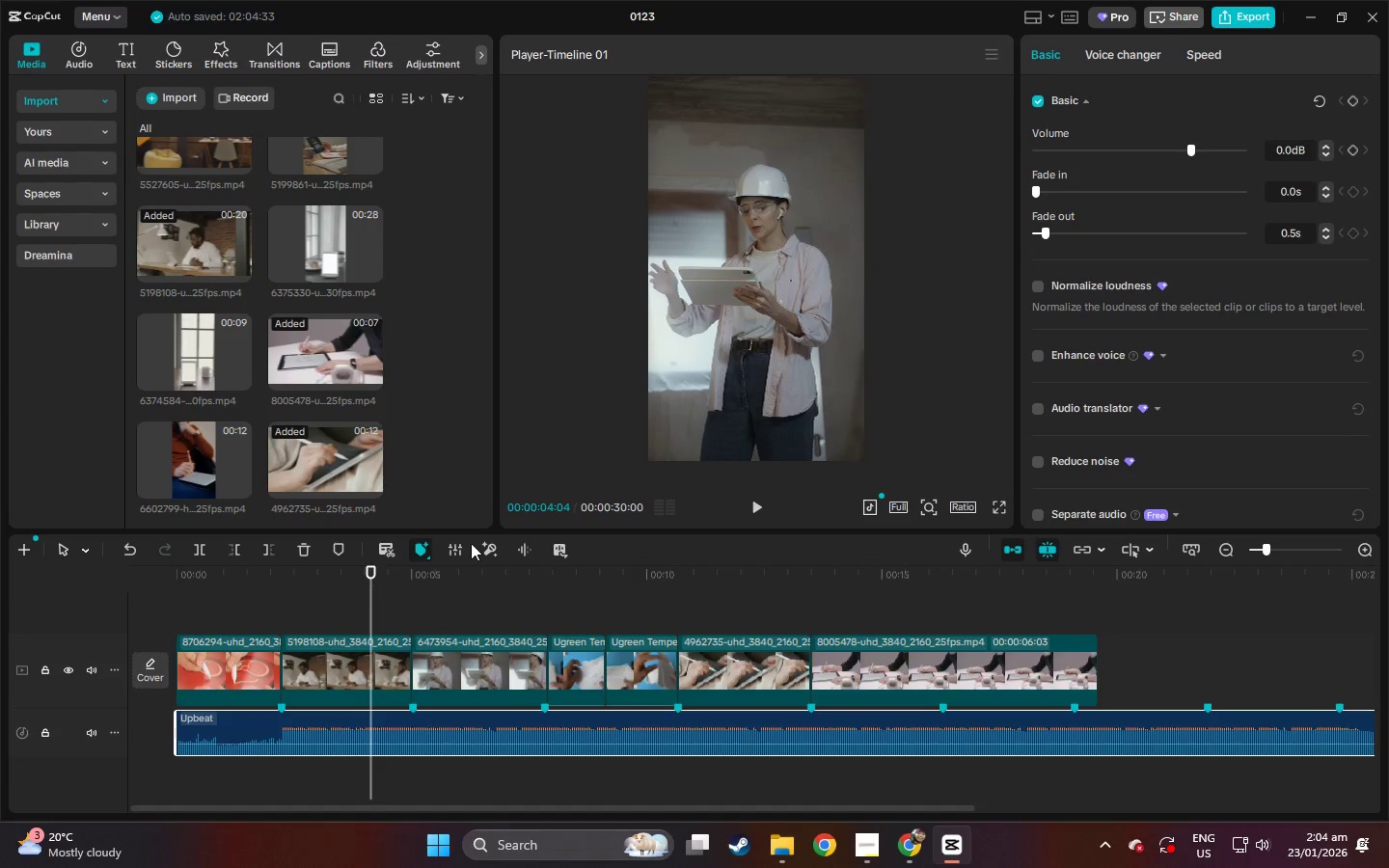 
double_click([814, 336])
 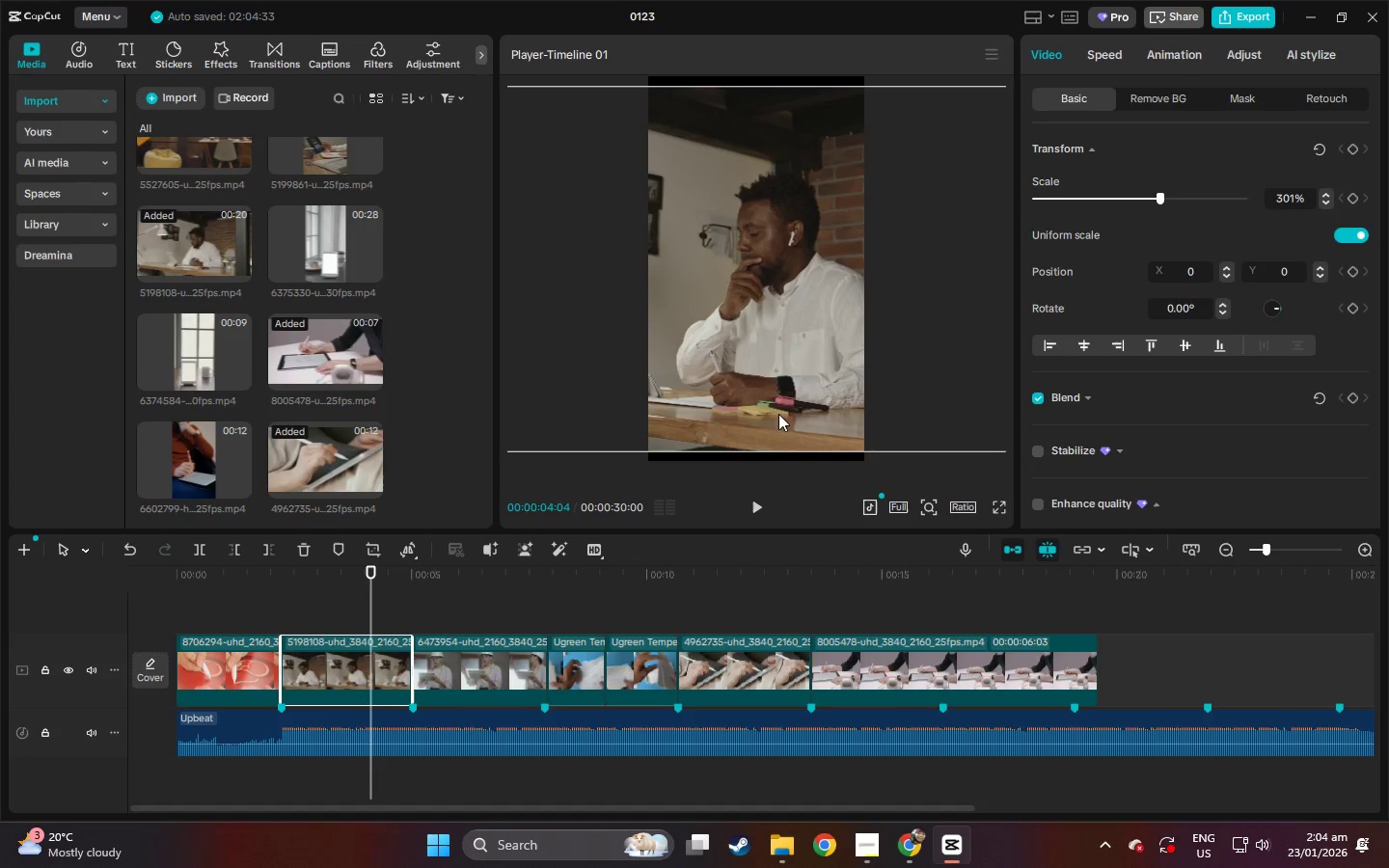 
left_click_drag(start_coordinate=[773, 263], to_coordinate=[803, 275])
 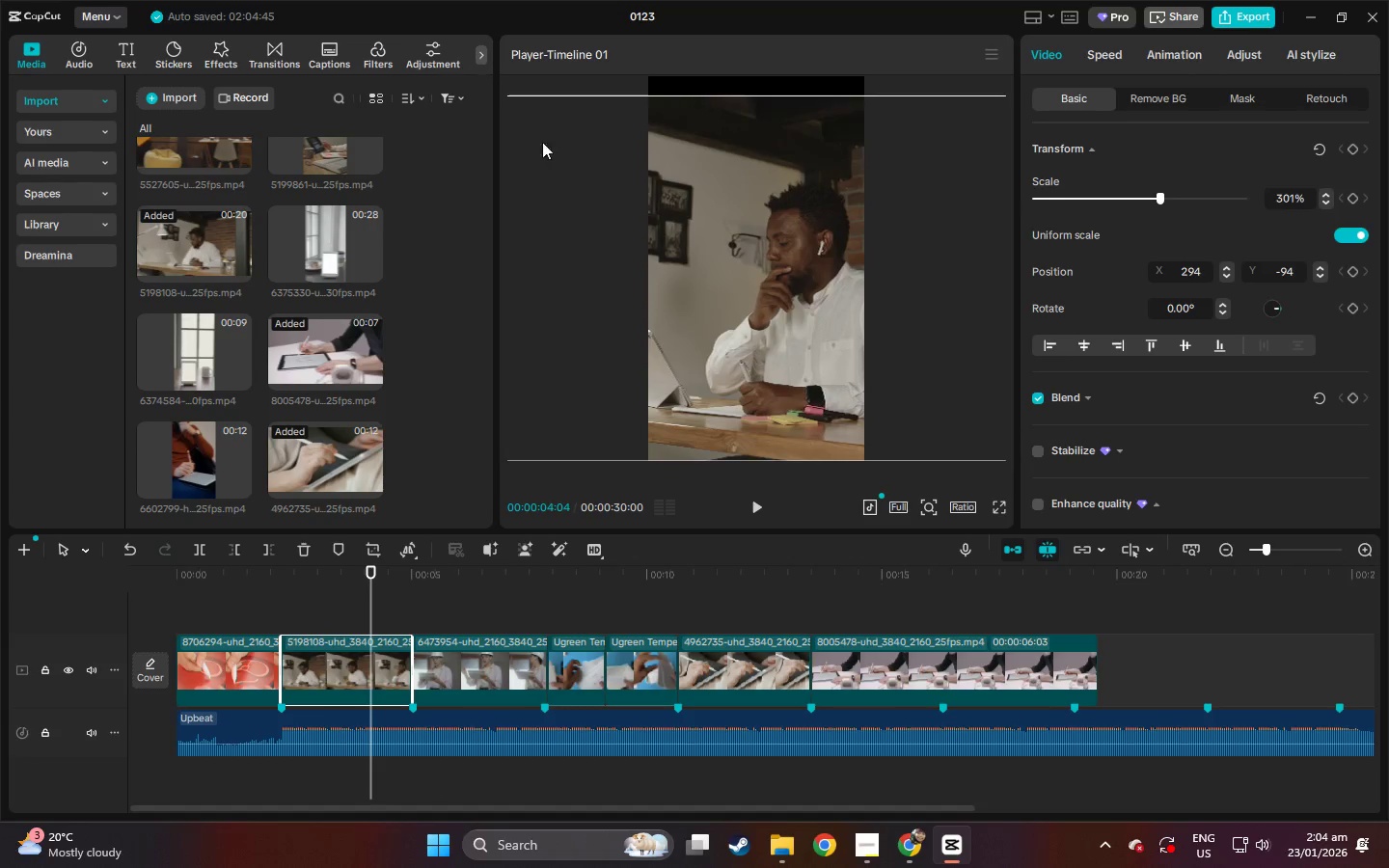 
left_click_drag(start_coordinate=[542, 142], to_coordinate=[641, 152])
 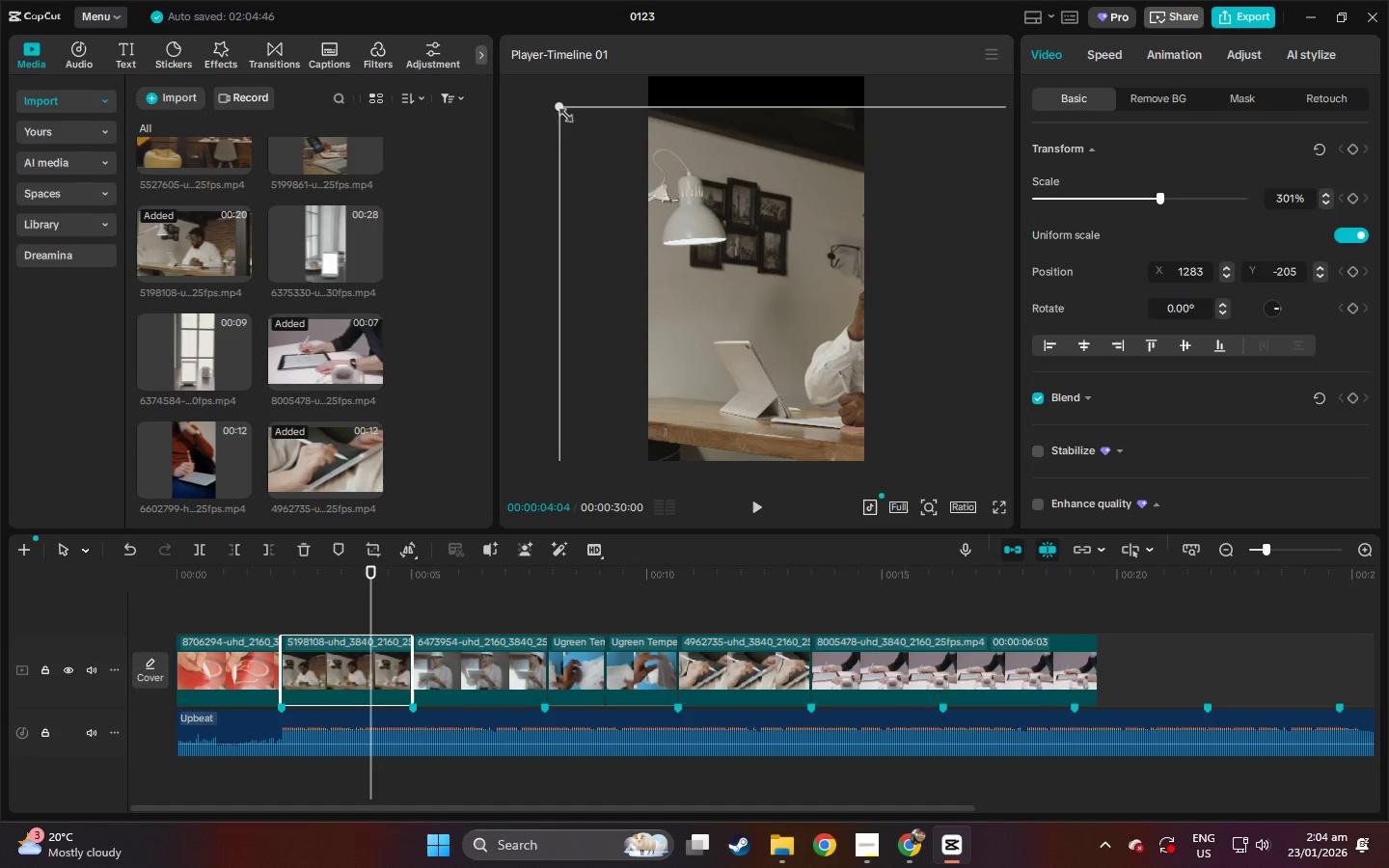 
left_click_drag(start_coordinate=[559, 109], to_coordinate=[546, 104])
 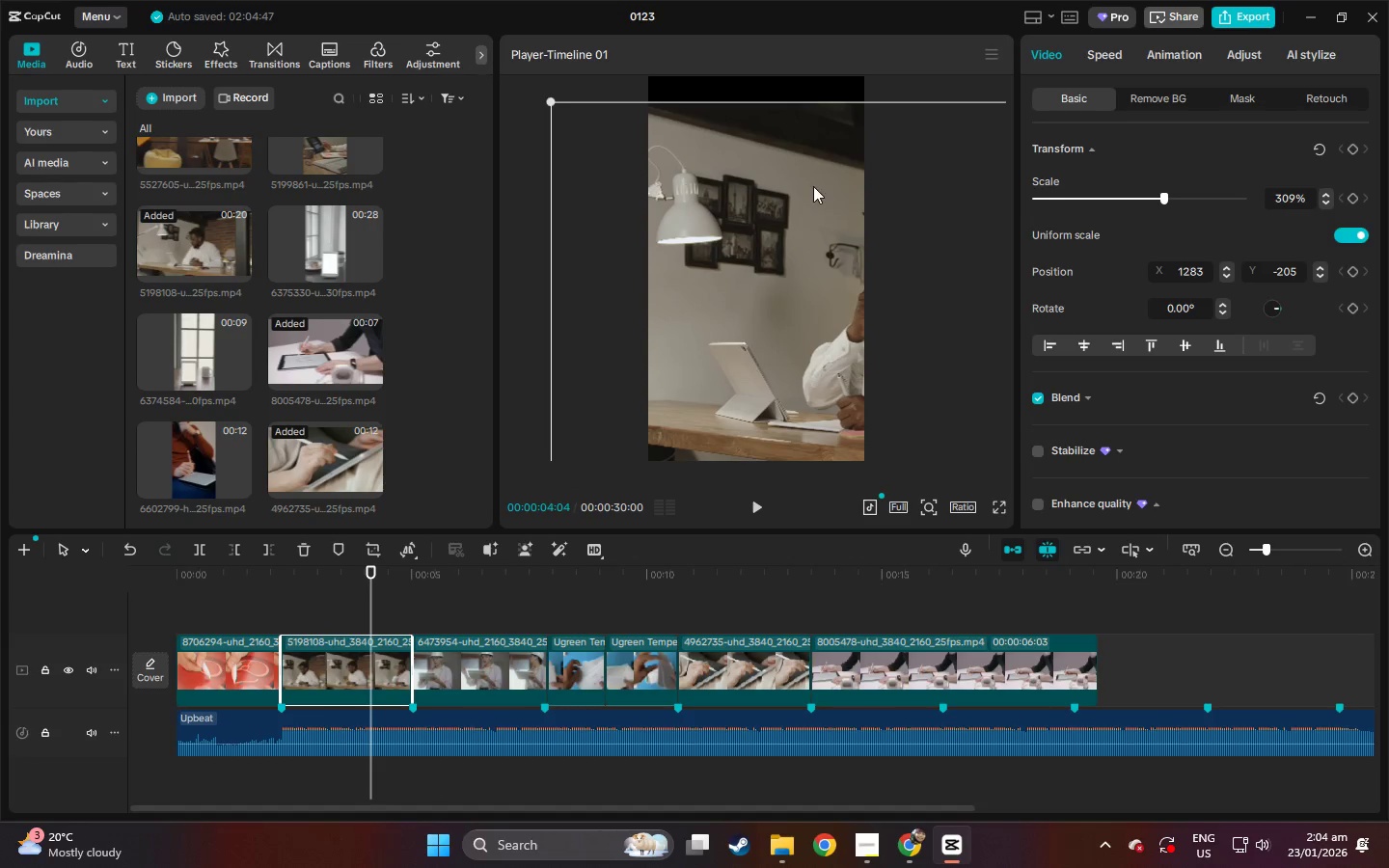 
left_click_drag(start_coordinate=[813, 186], to_coordinate=[789, 158])
 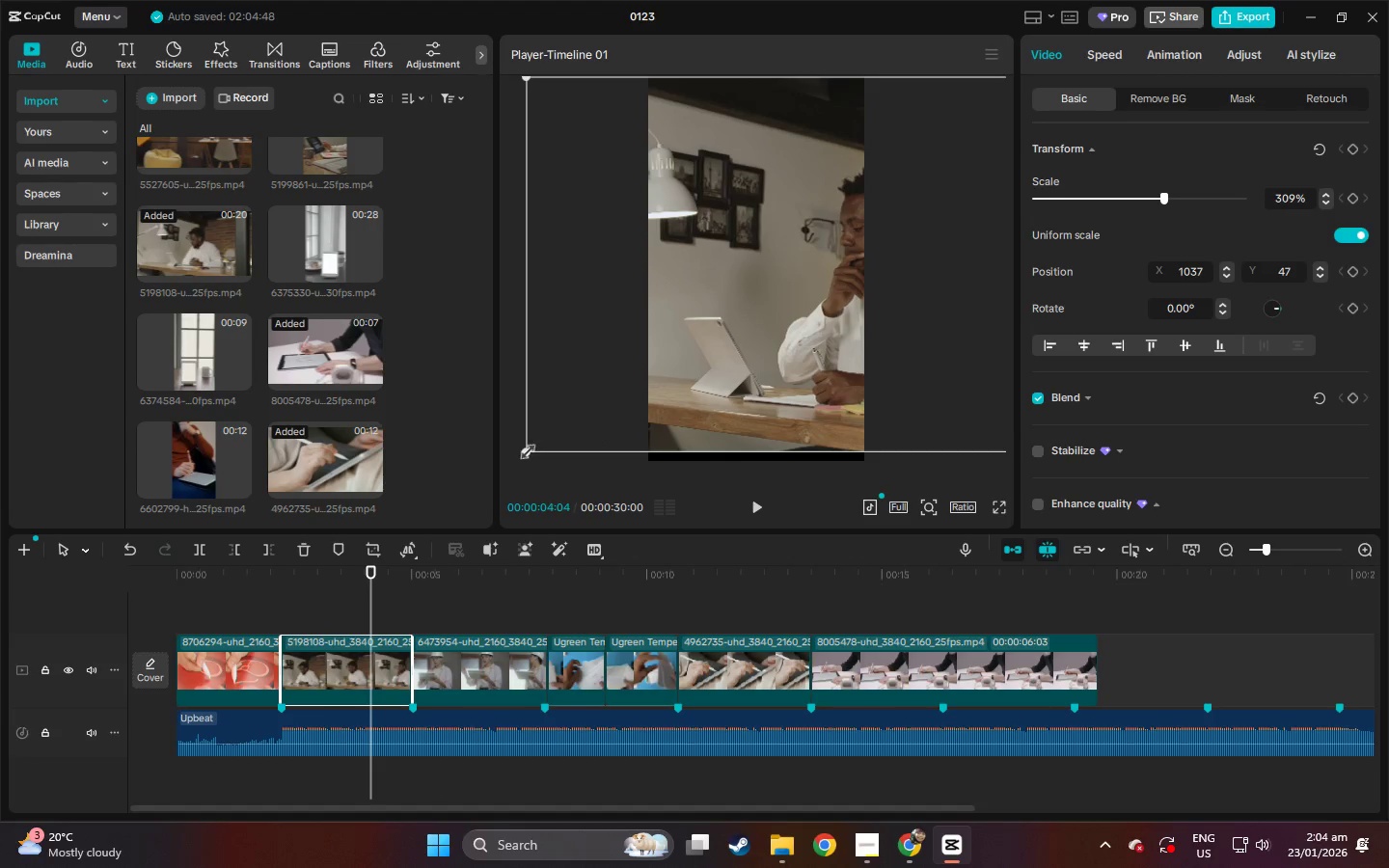 
left_click_drag(start_coordinate=[525, 448], to_coordinate=[509, 465])
 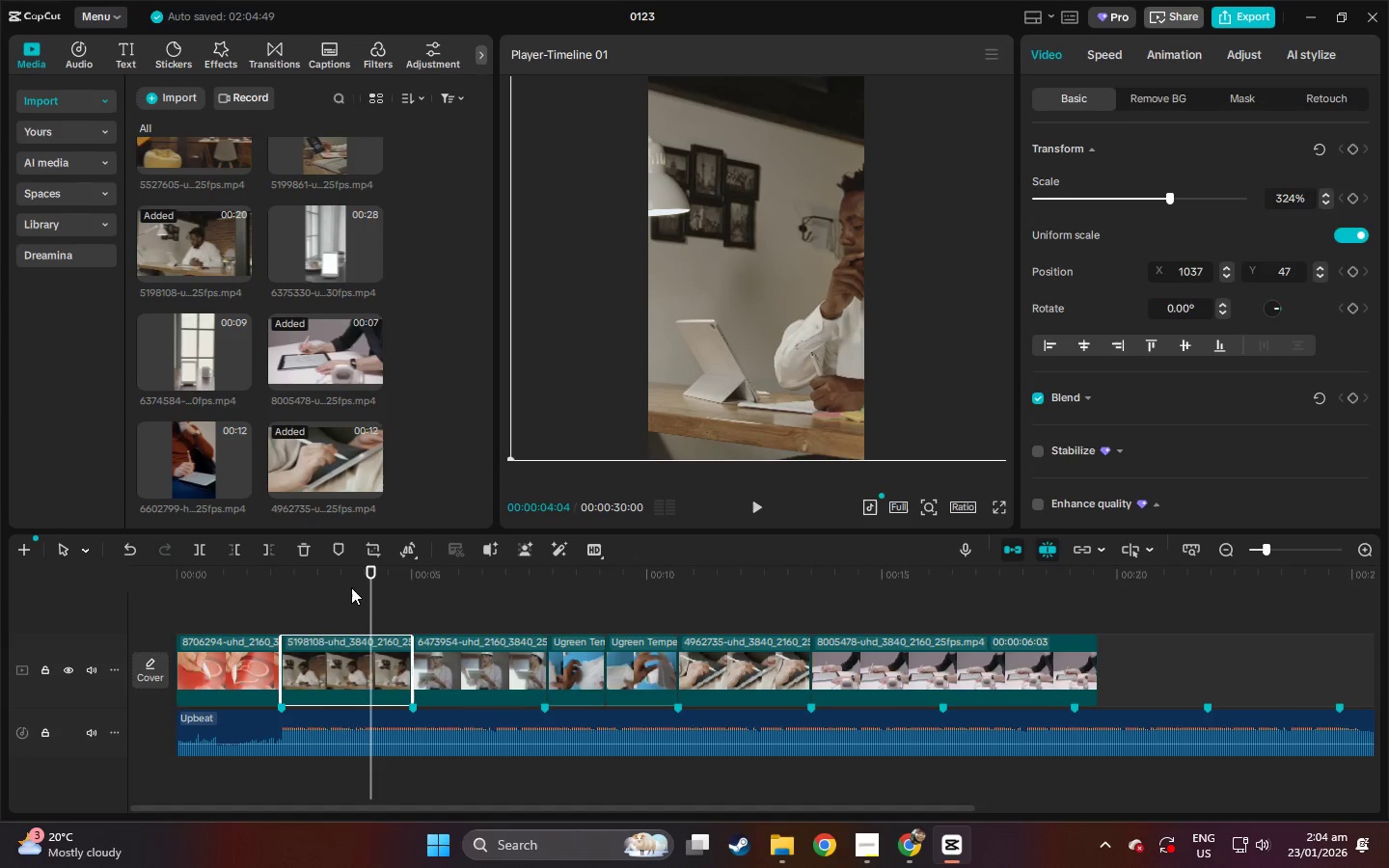 
left_click([262, 578])
 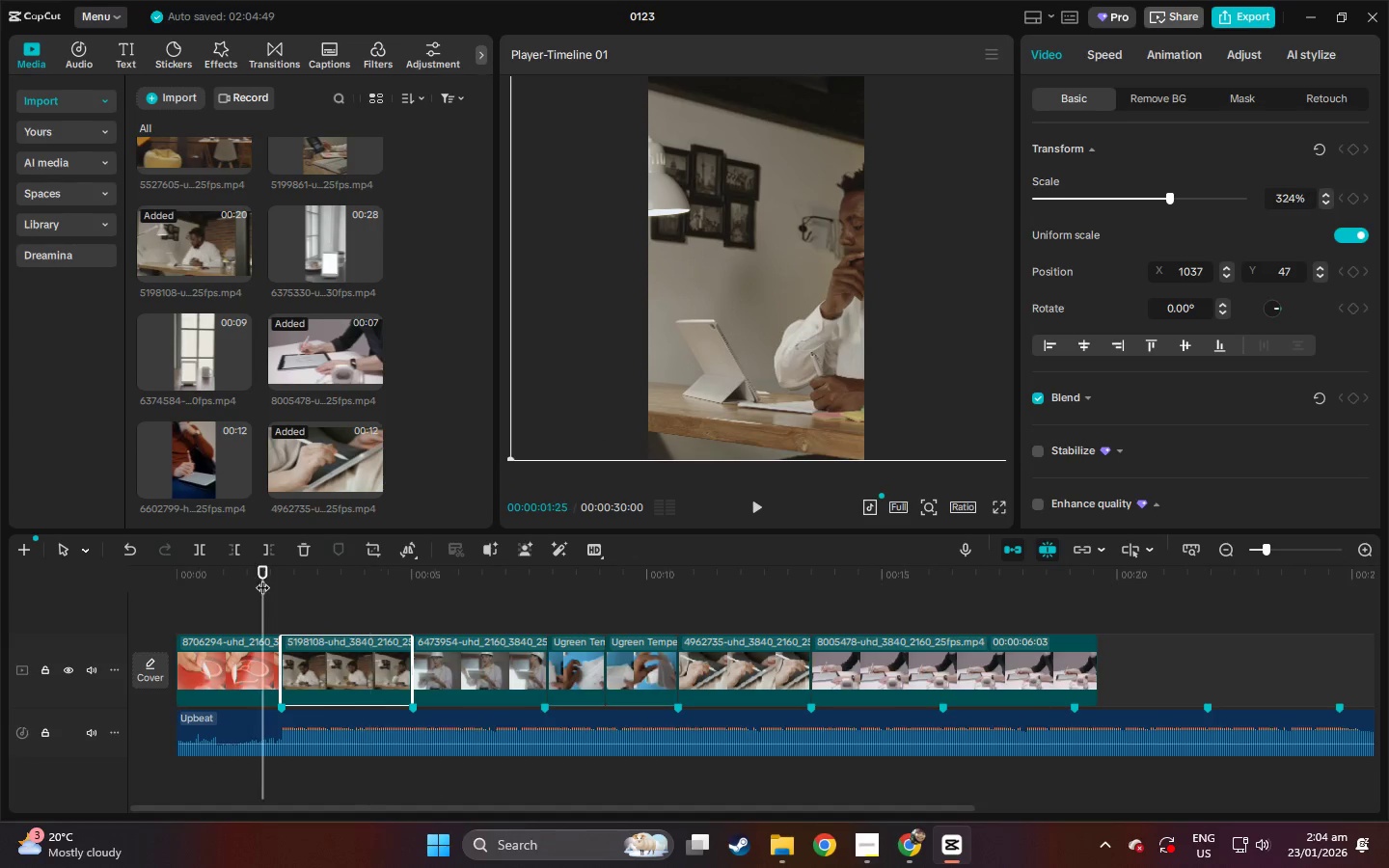 
key(Space)
 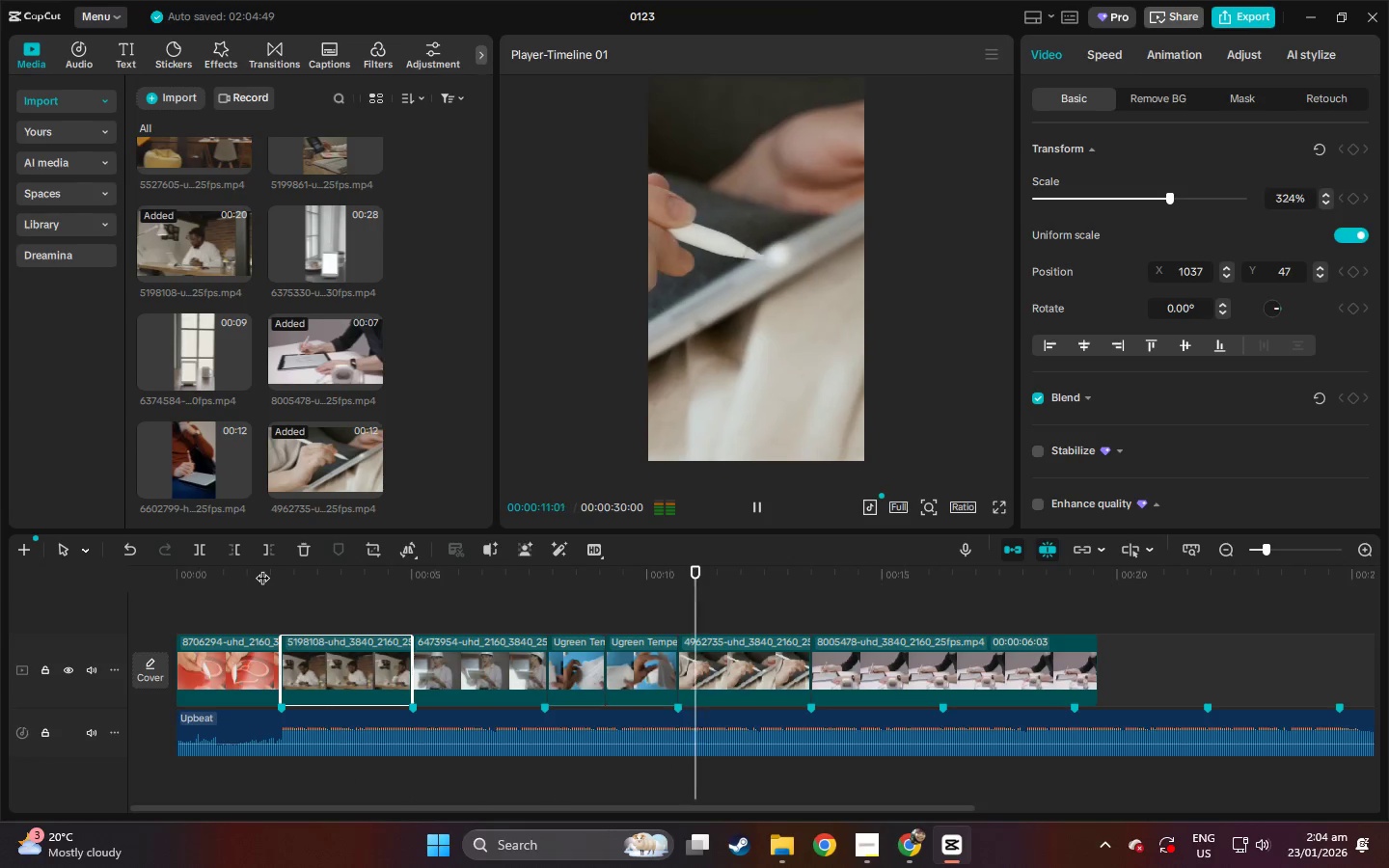 
wait(14.23)
 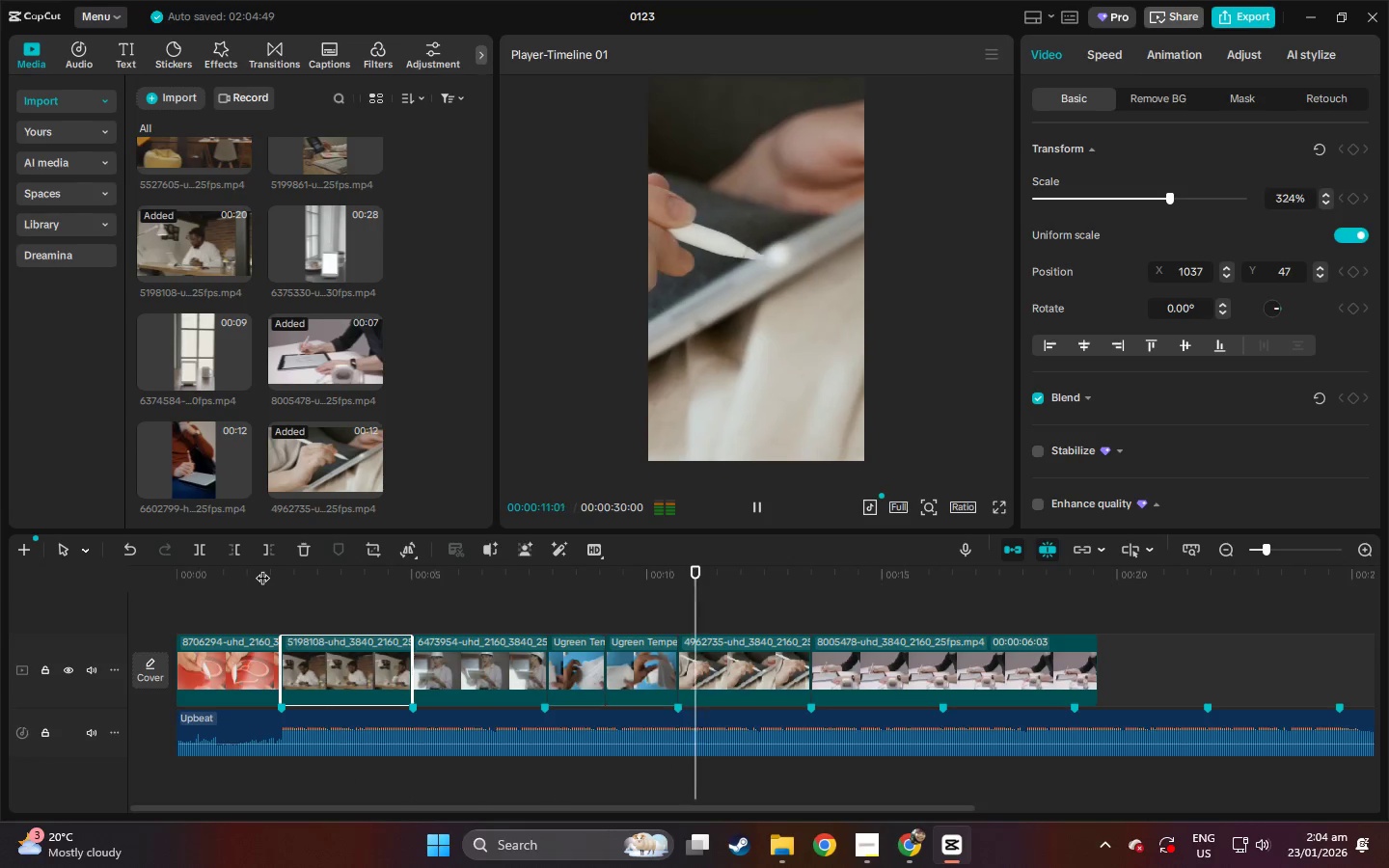 
key(Space)
 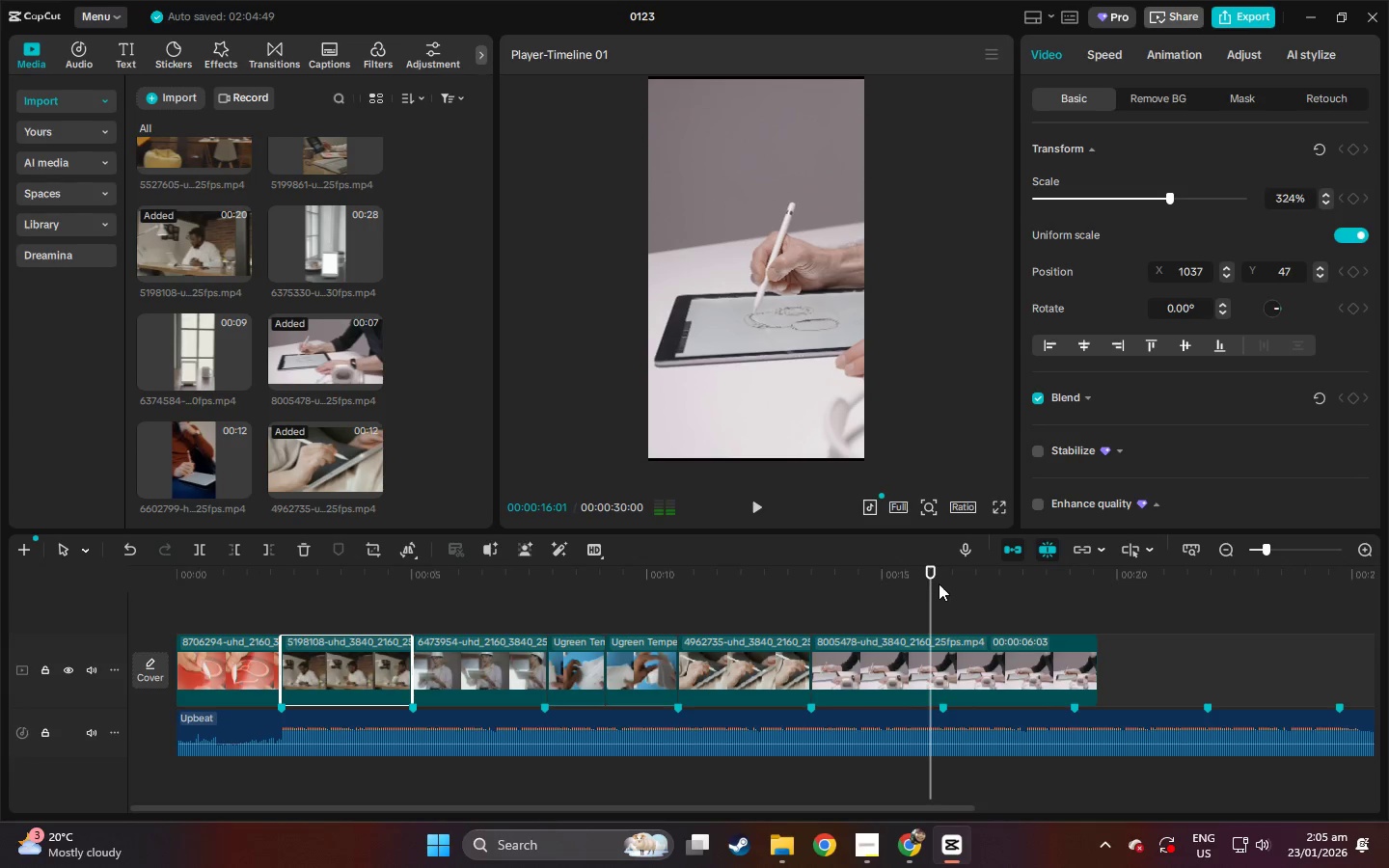 
key(Space)
 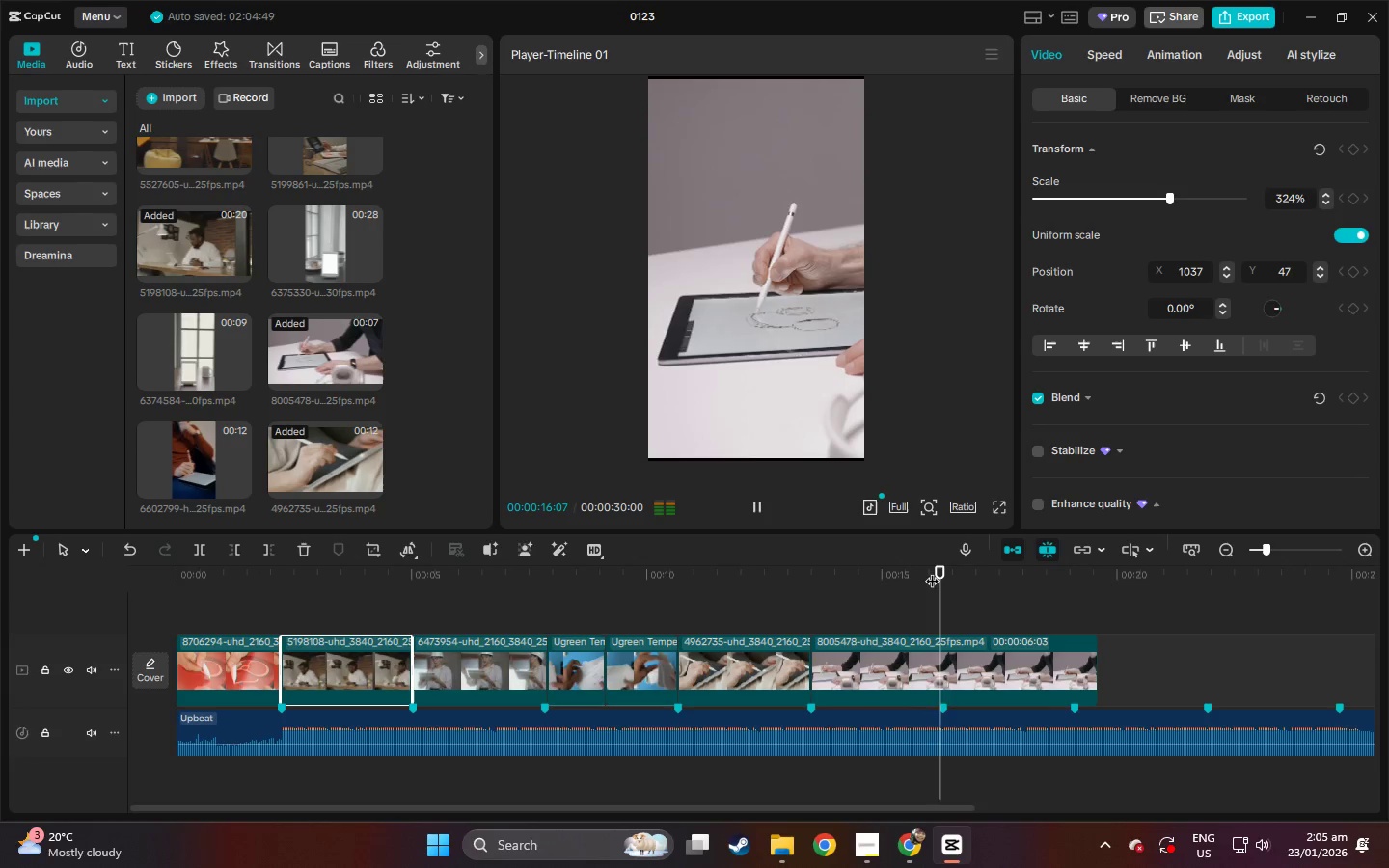 
key(Space)
 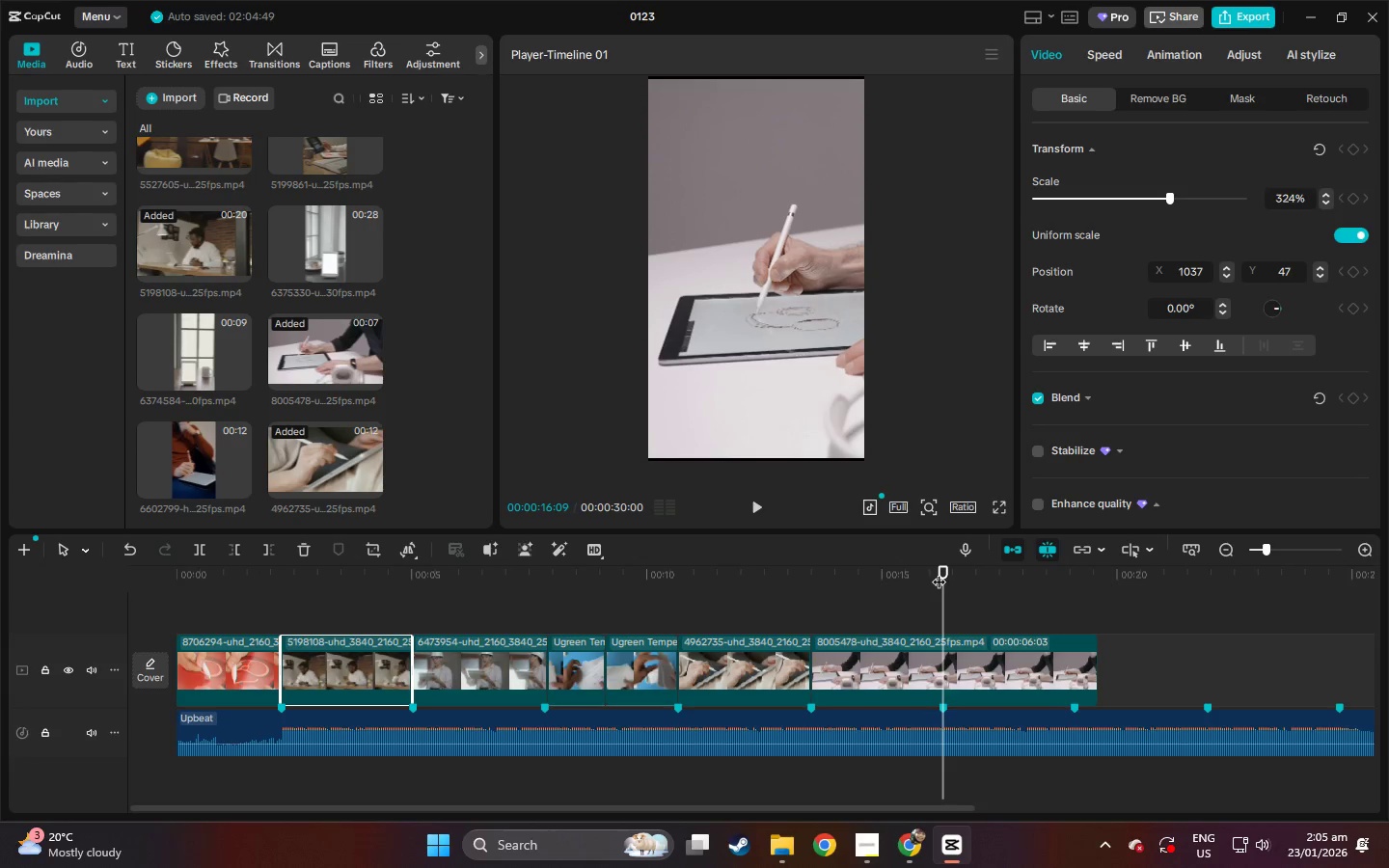 
left_click([940, 572])
 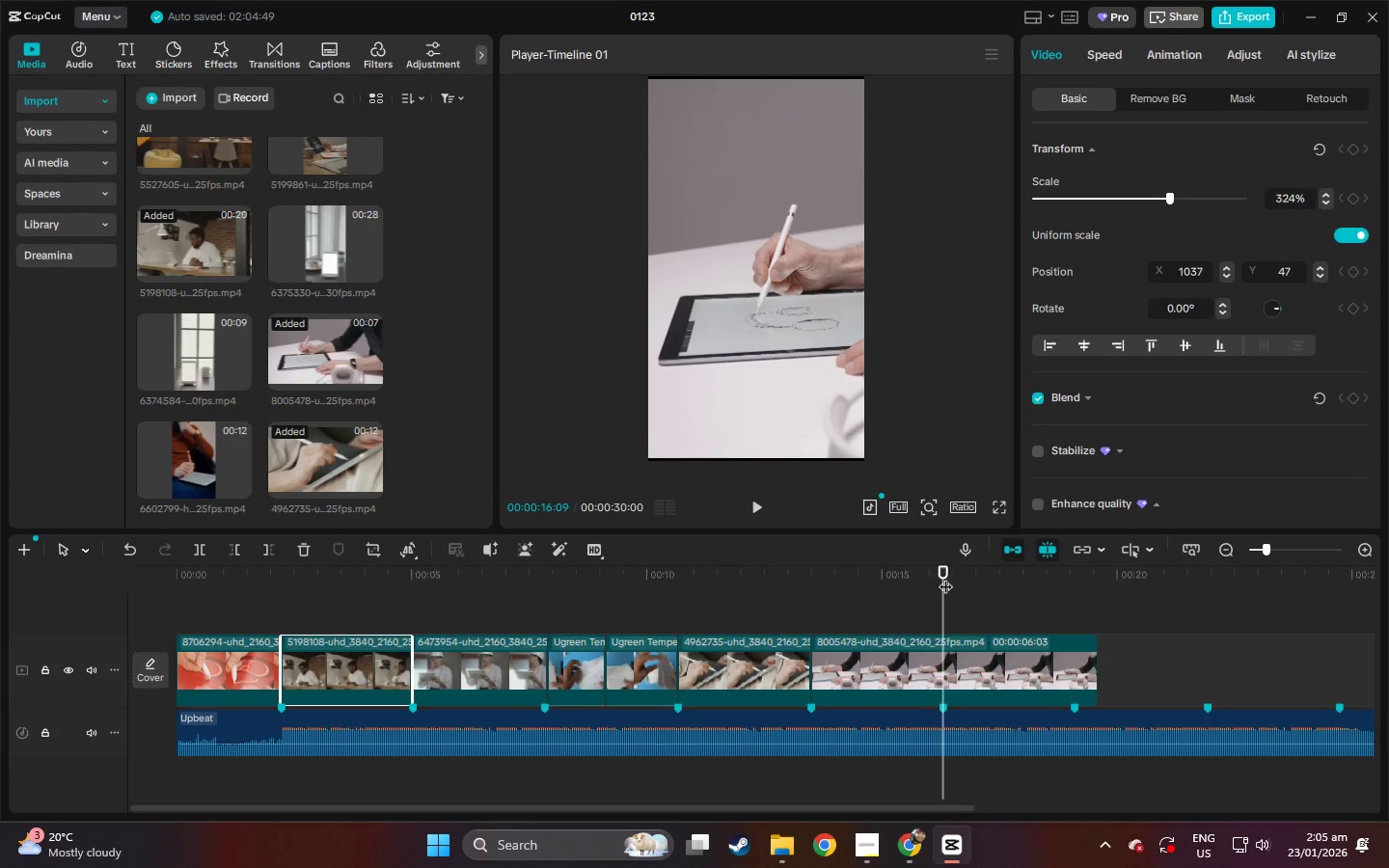 
key(Control+ControlLeft)
 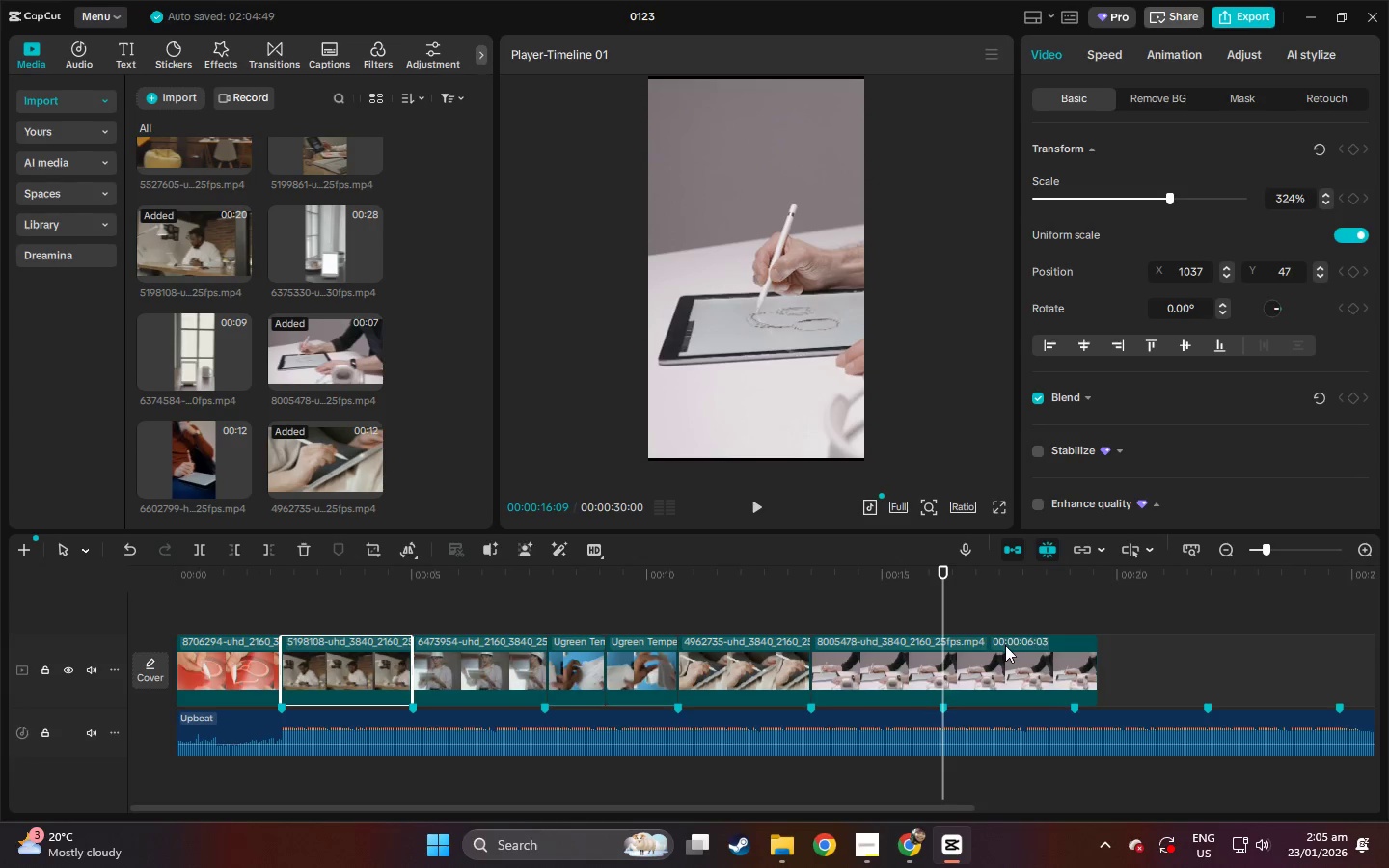 
key(Control+B)
 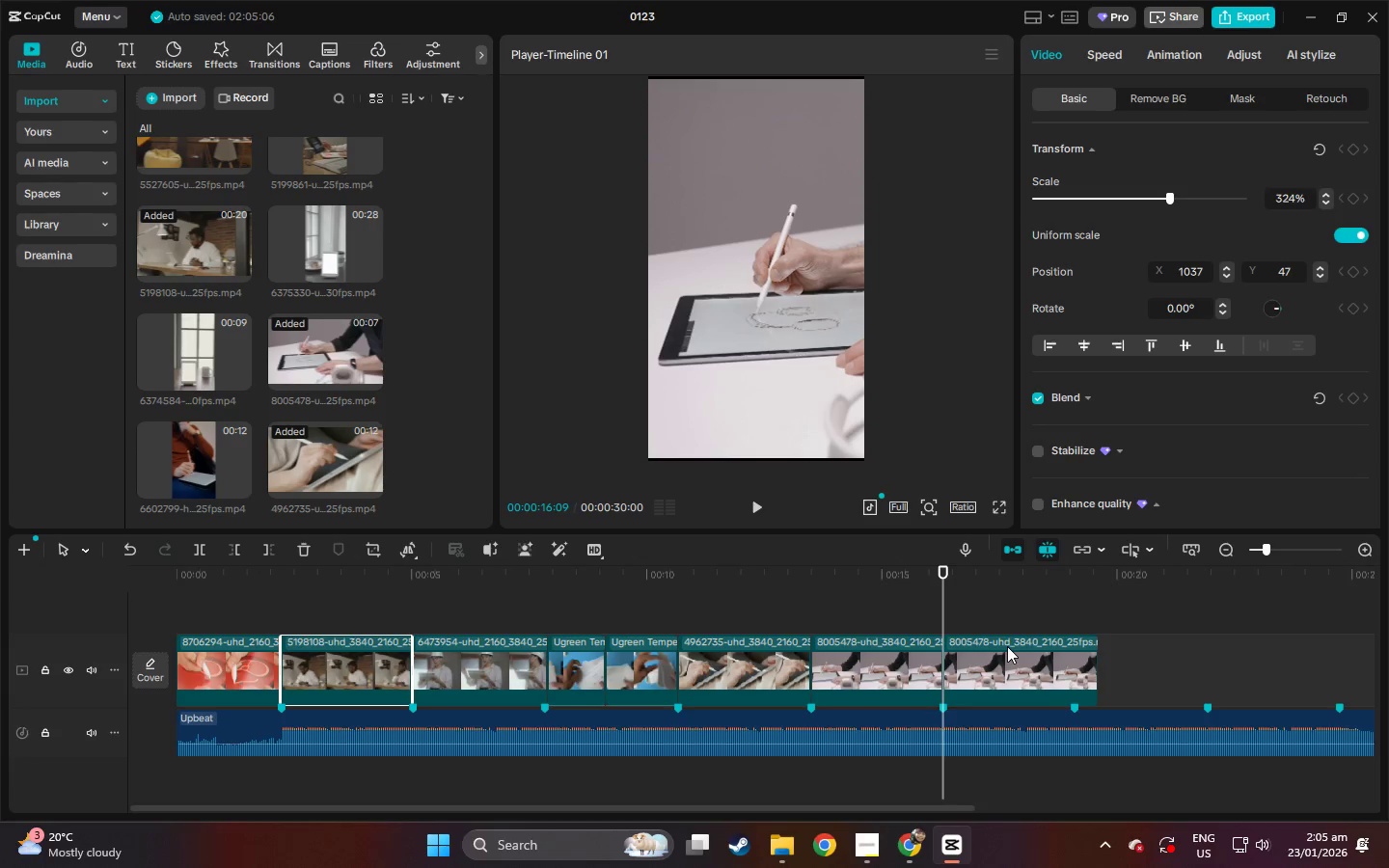 
left_click([1007, 646])
 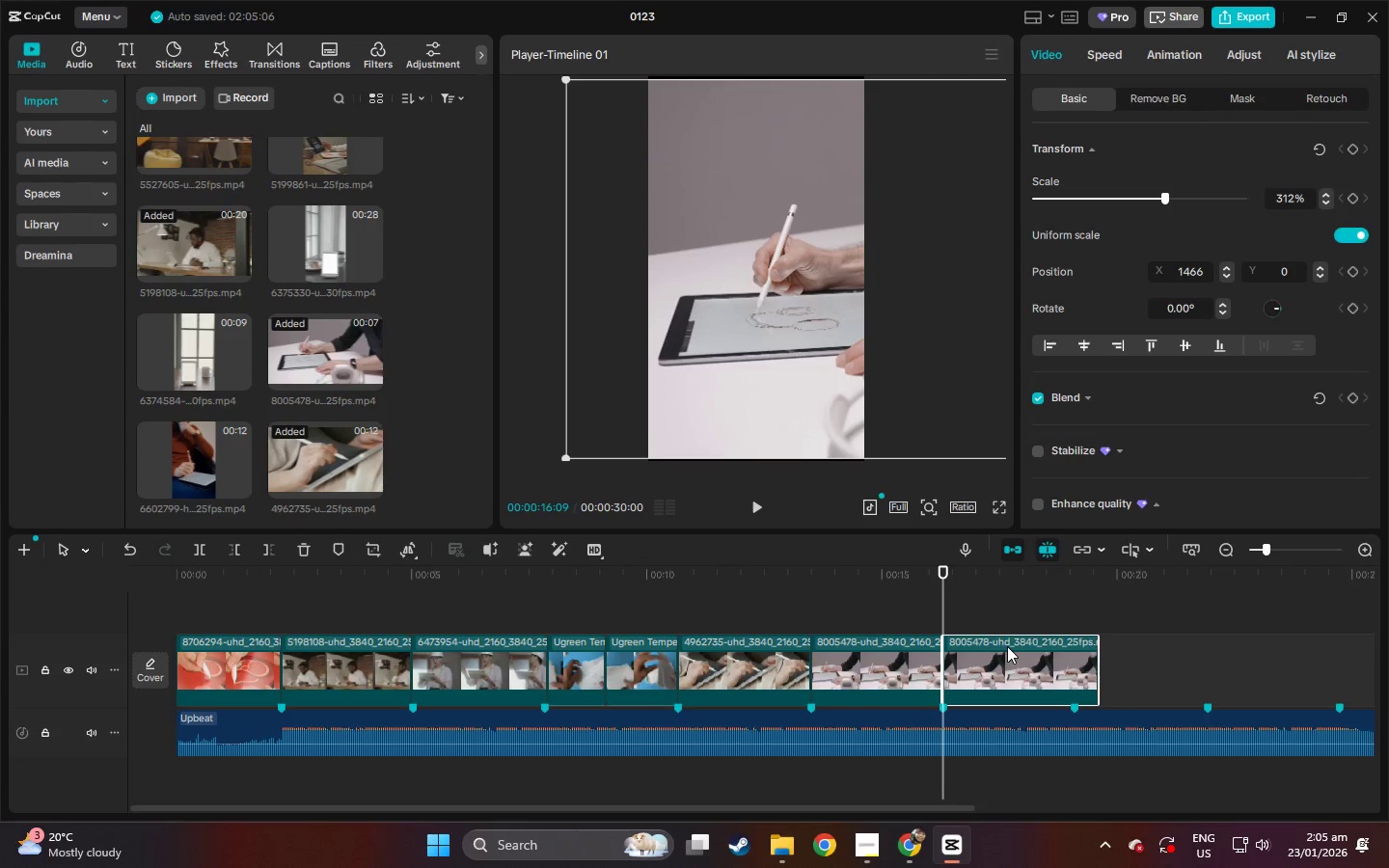 
key(Delete)
 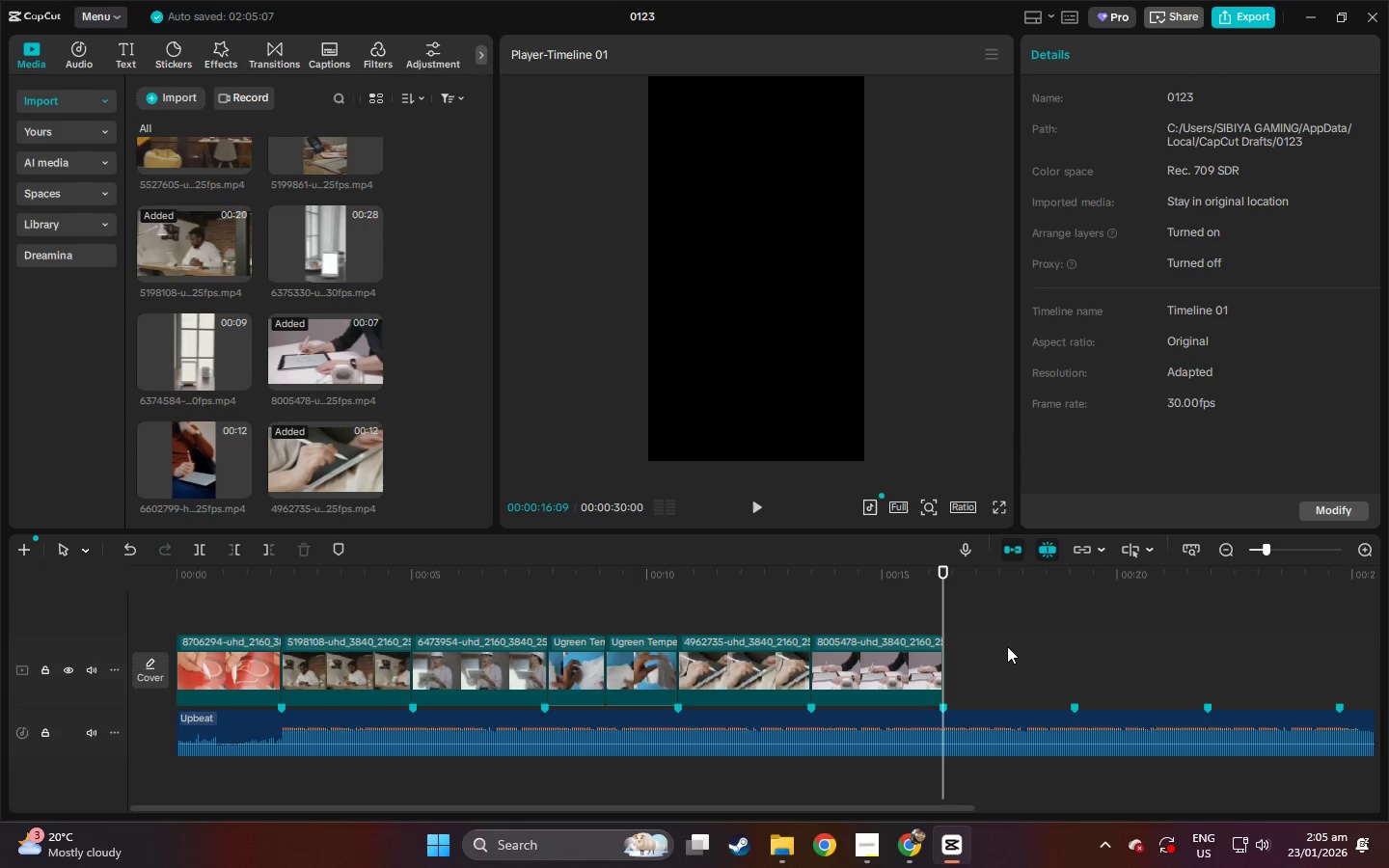 
wait(11.12)
 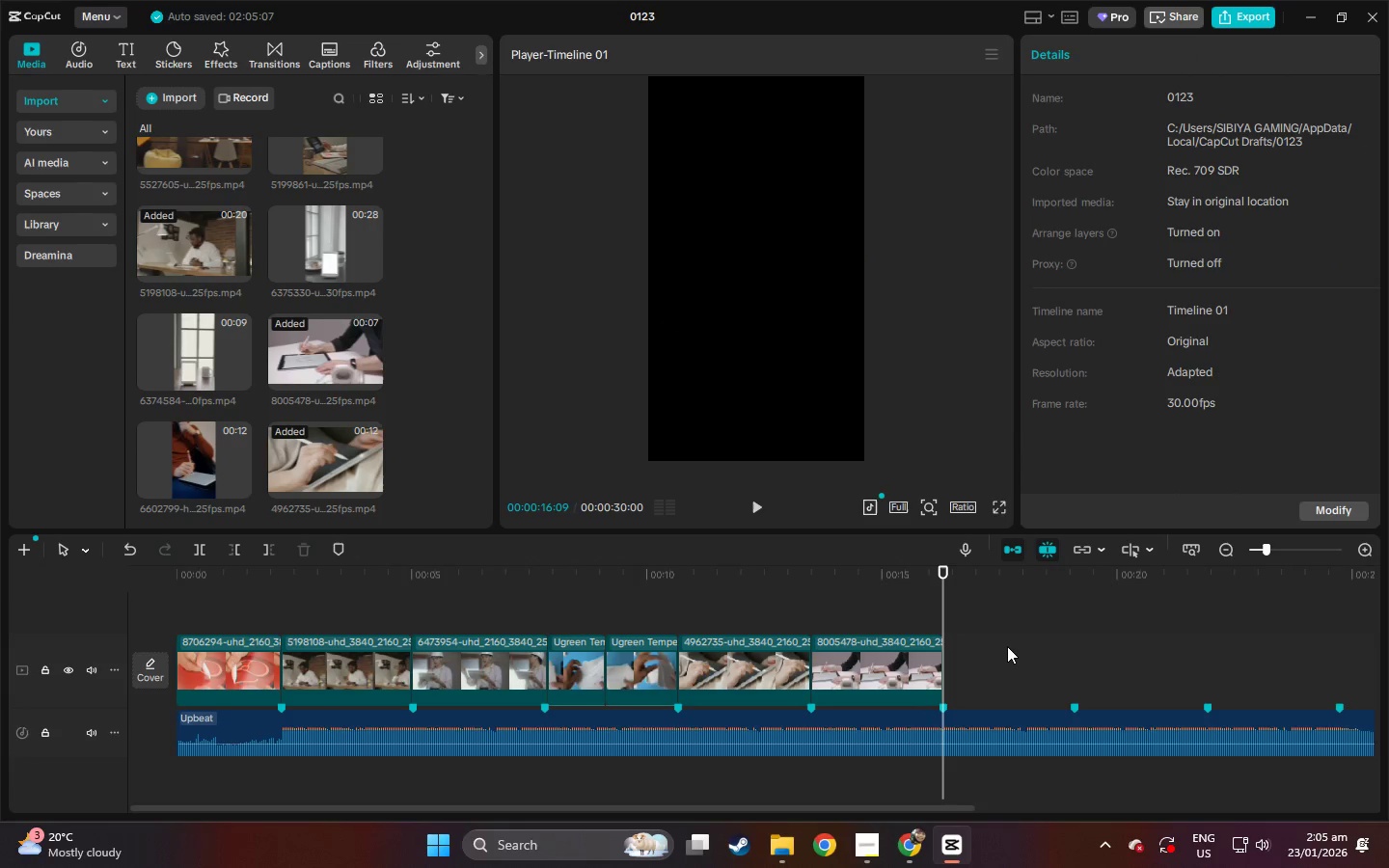 
scroll: coordinate [407, 459], scroll_direction: down, amount: 3.0
 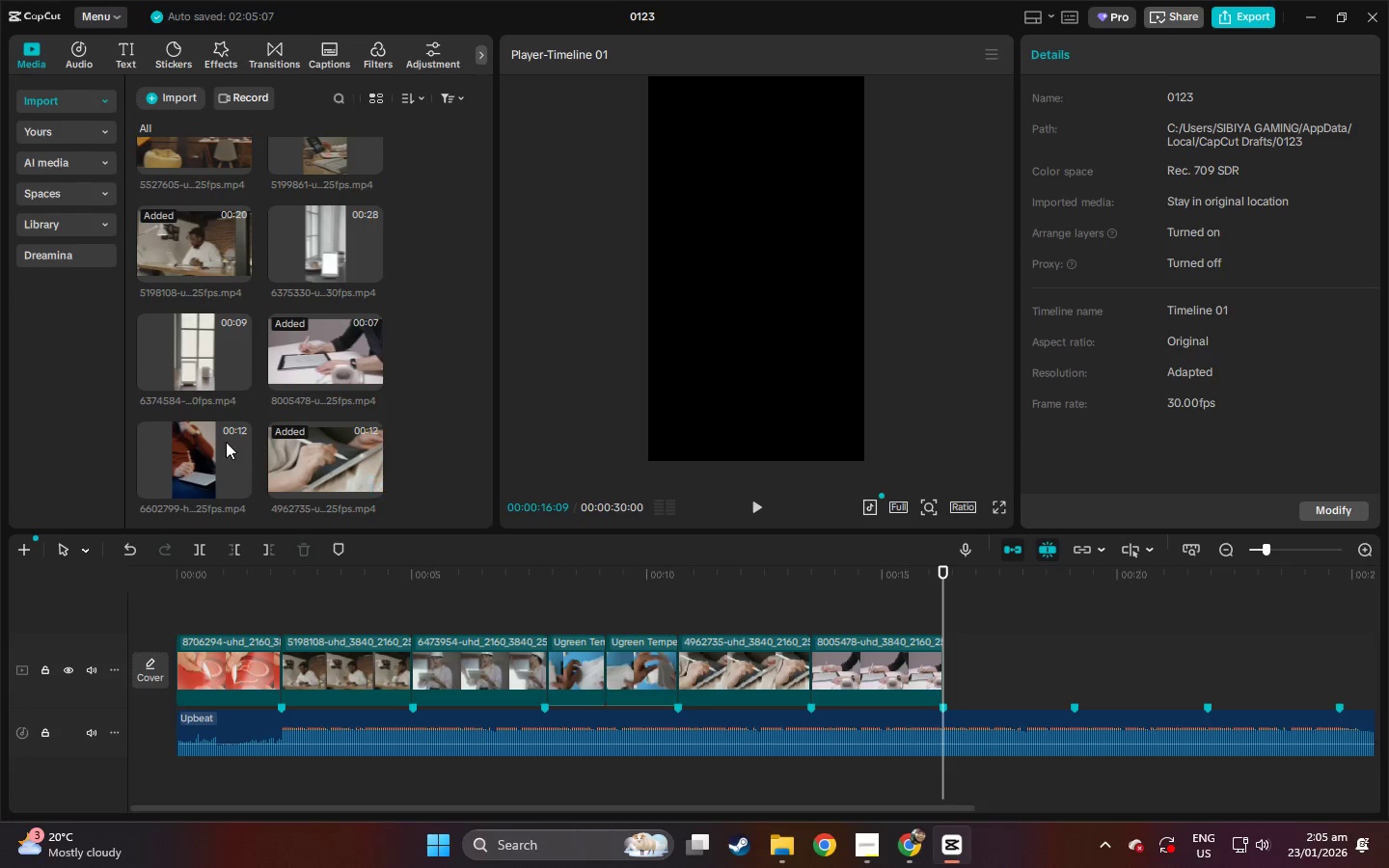 
left_click_drag(start_coordinate=[170, 448], to_coordinate=[951, 677])
 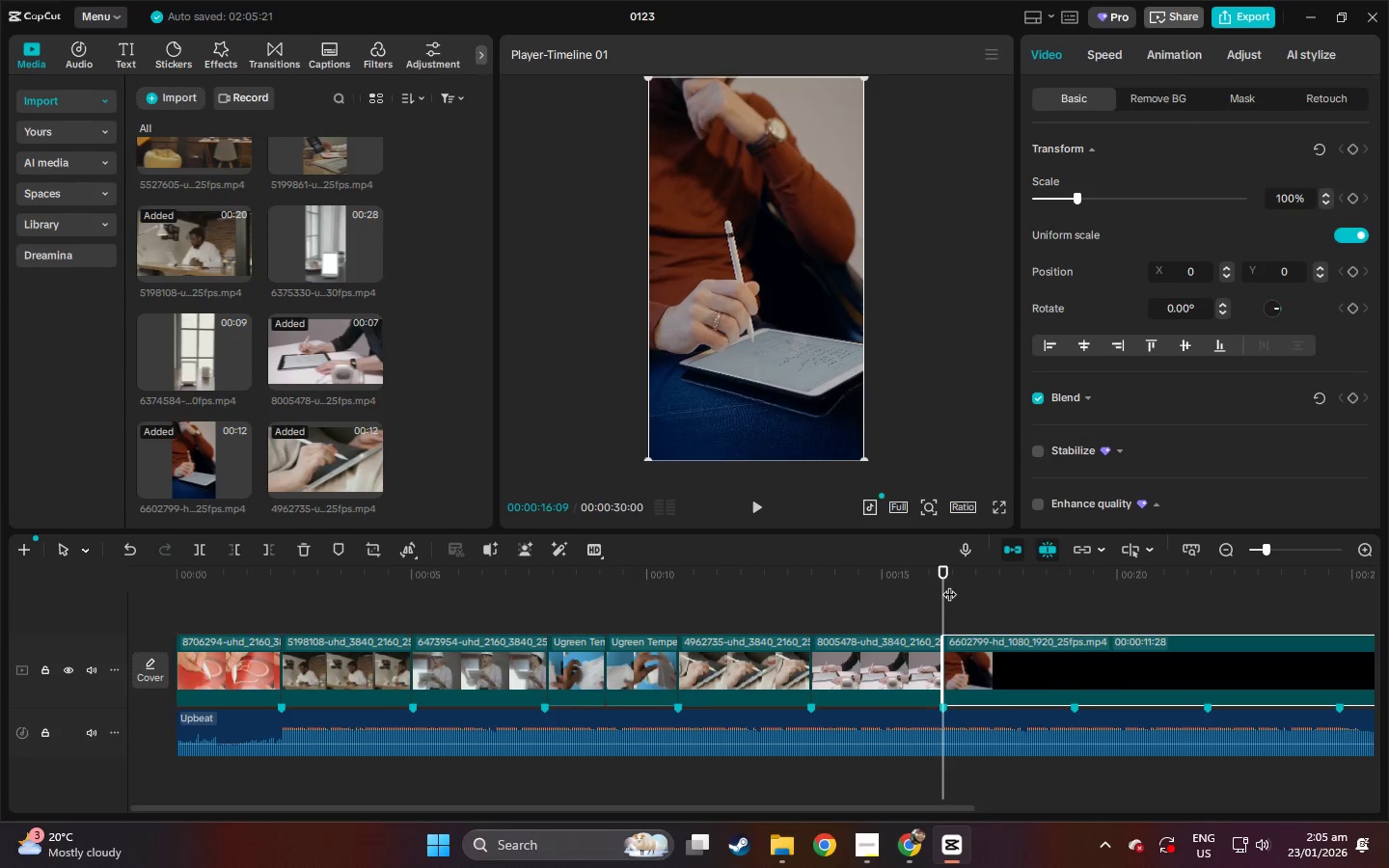 
left_click_drag(start_coordinate=[949, 583], to_coordinate=[1071, 579])
 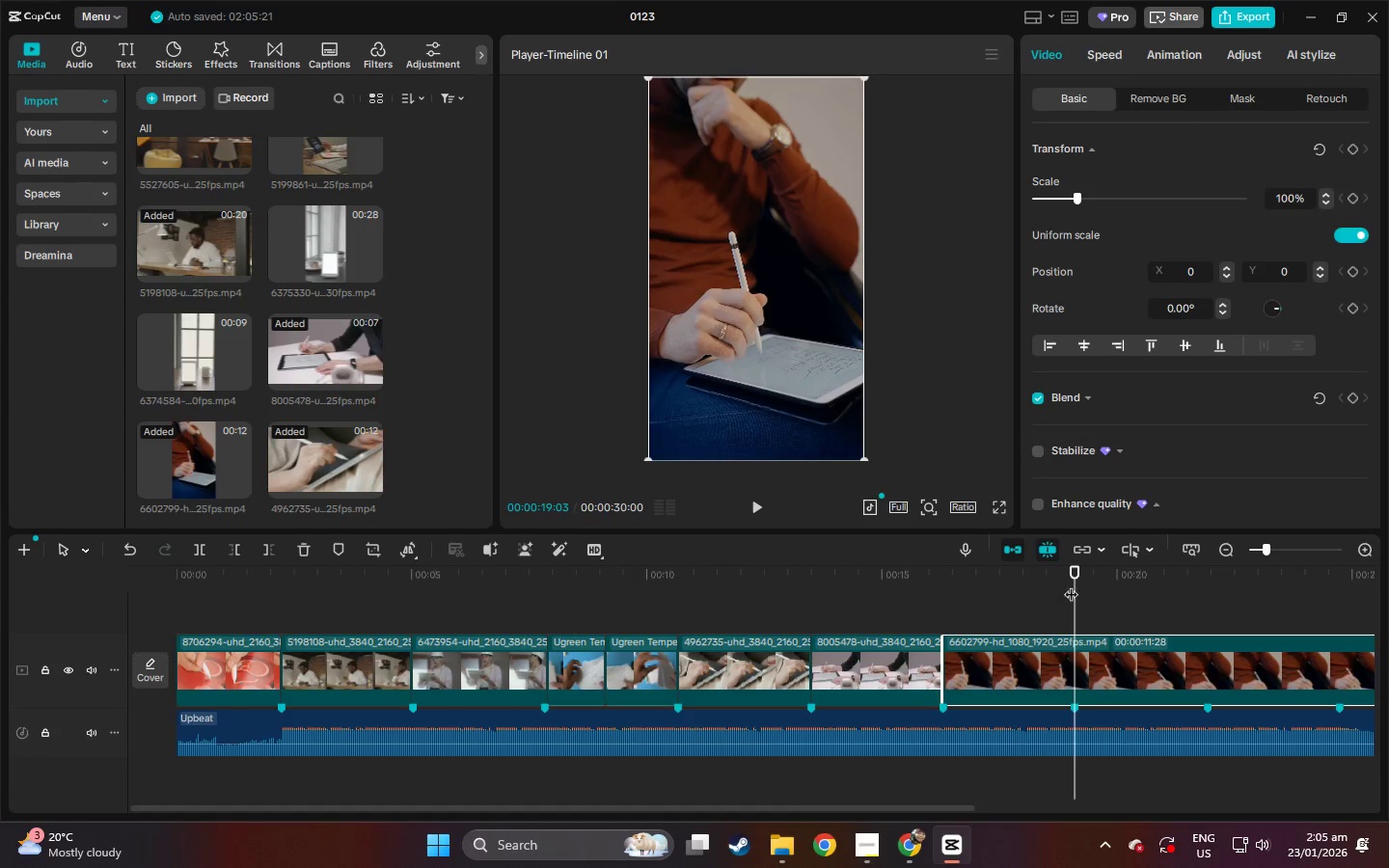 
key(Control+ControlLeft)
 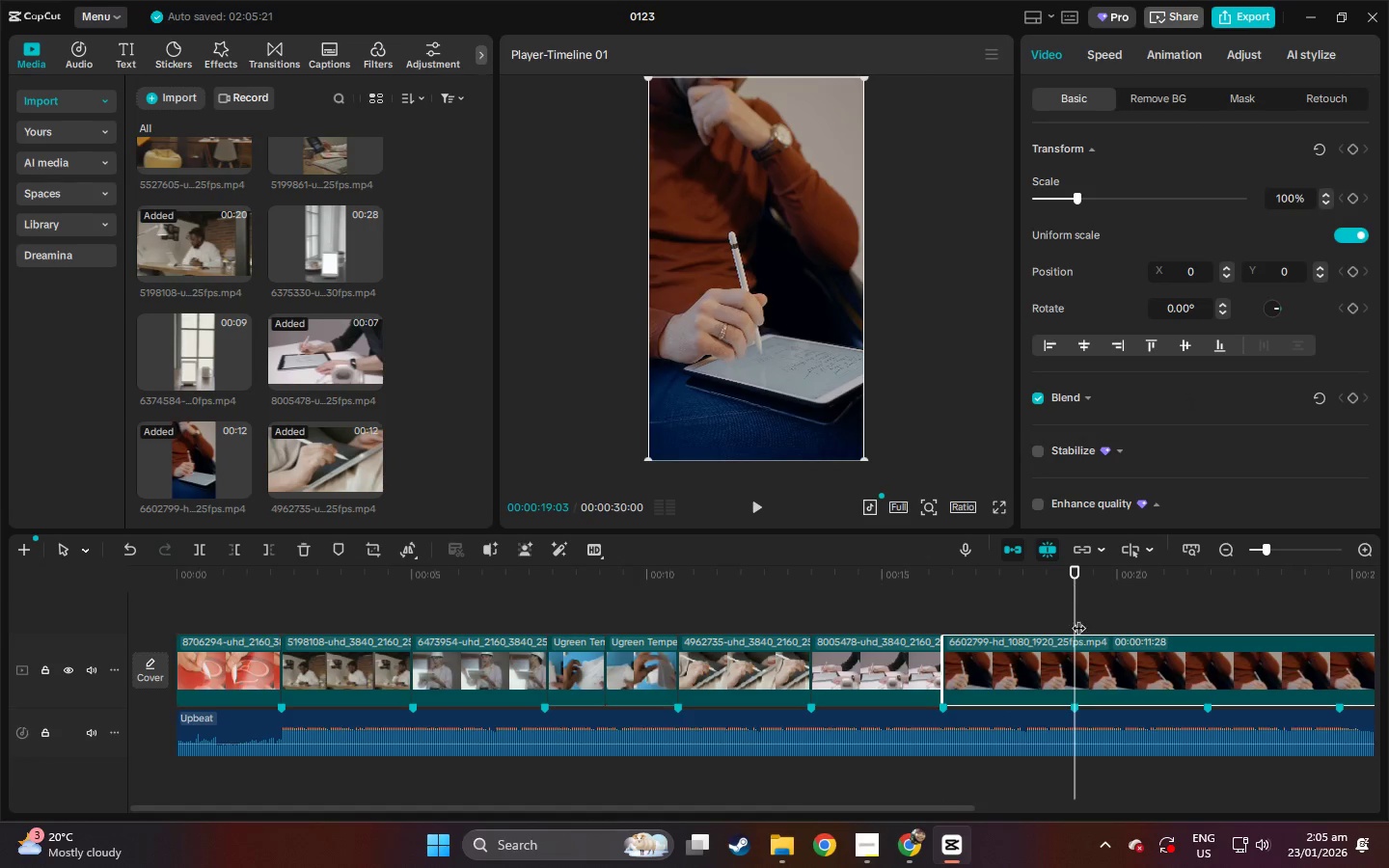 
key(Control+B)
 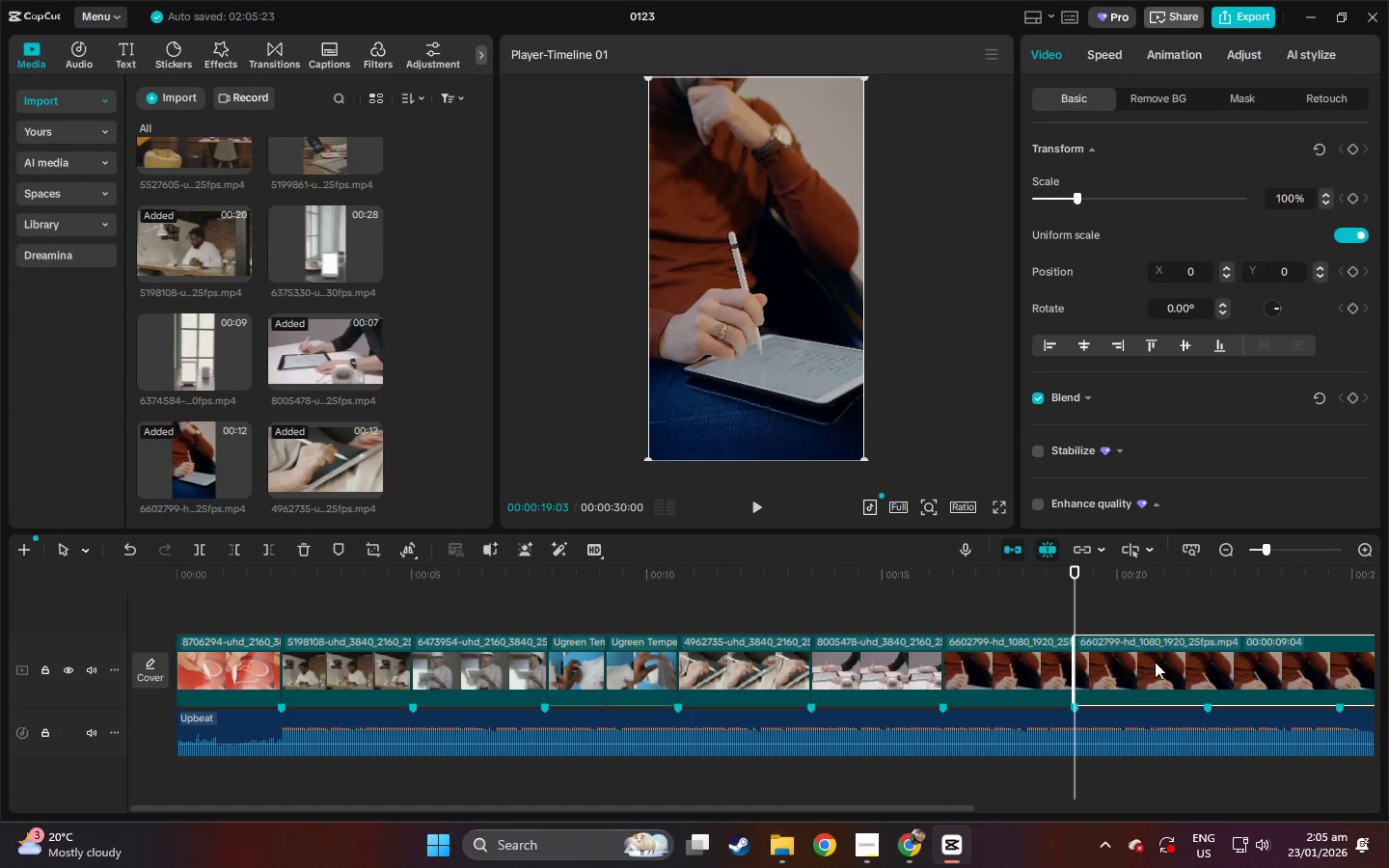 
left_click([1155, 662])
 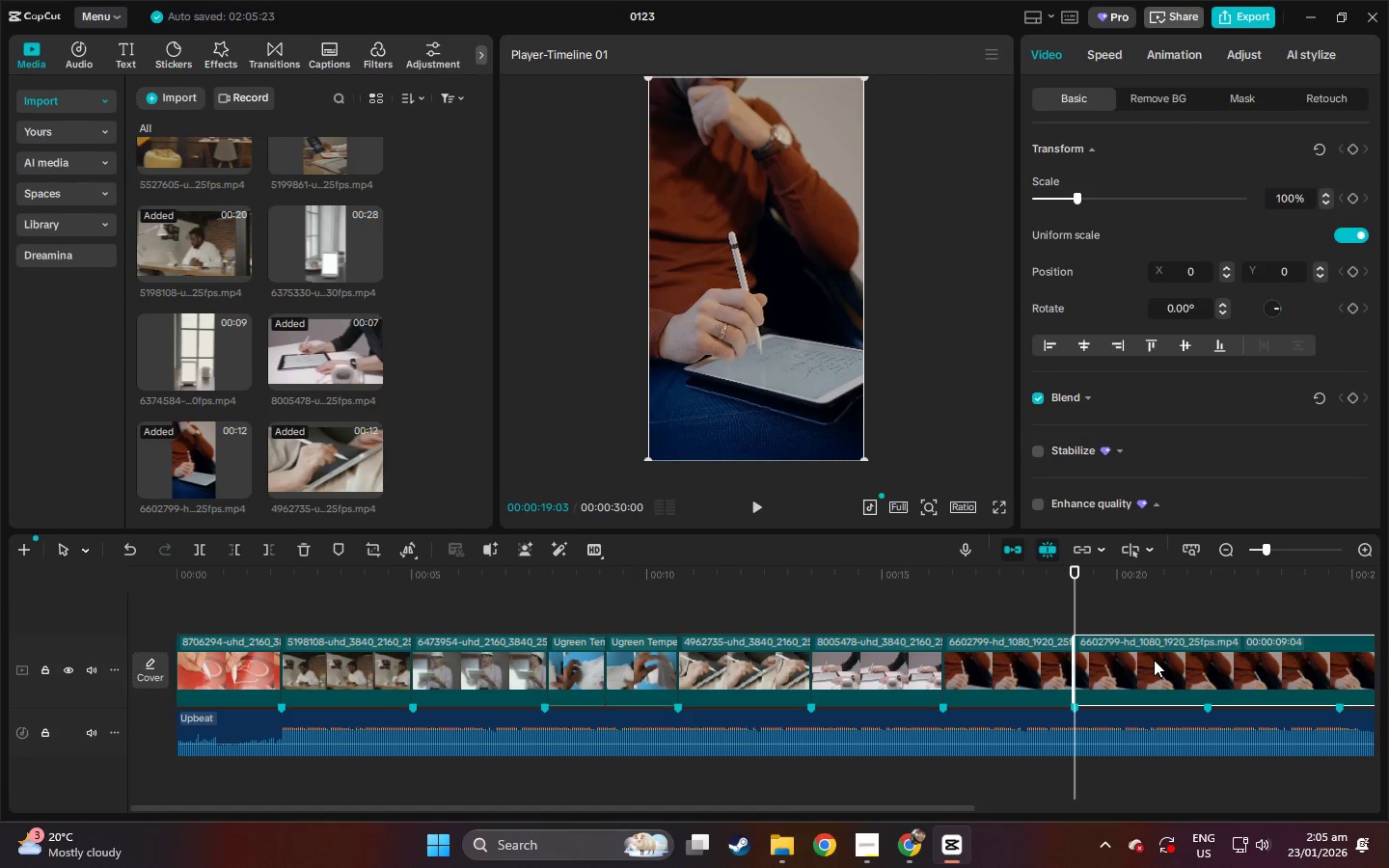 
key(Delete)
 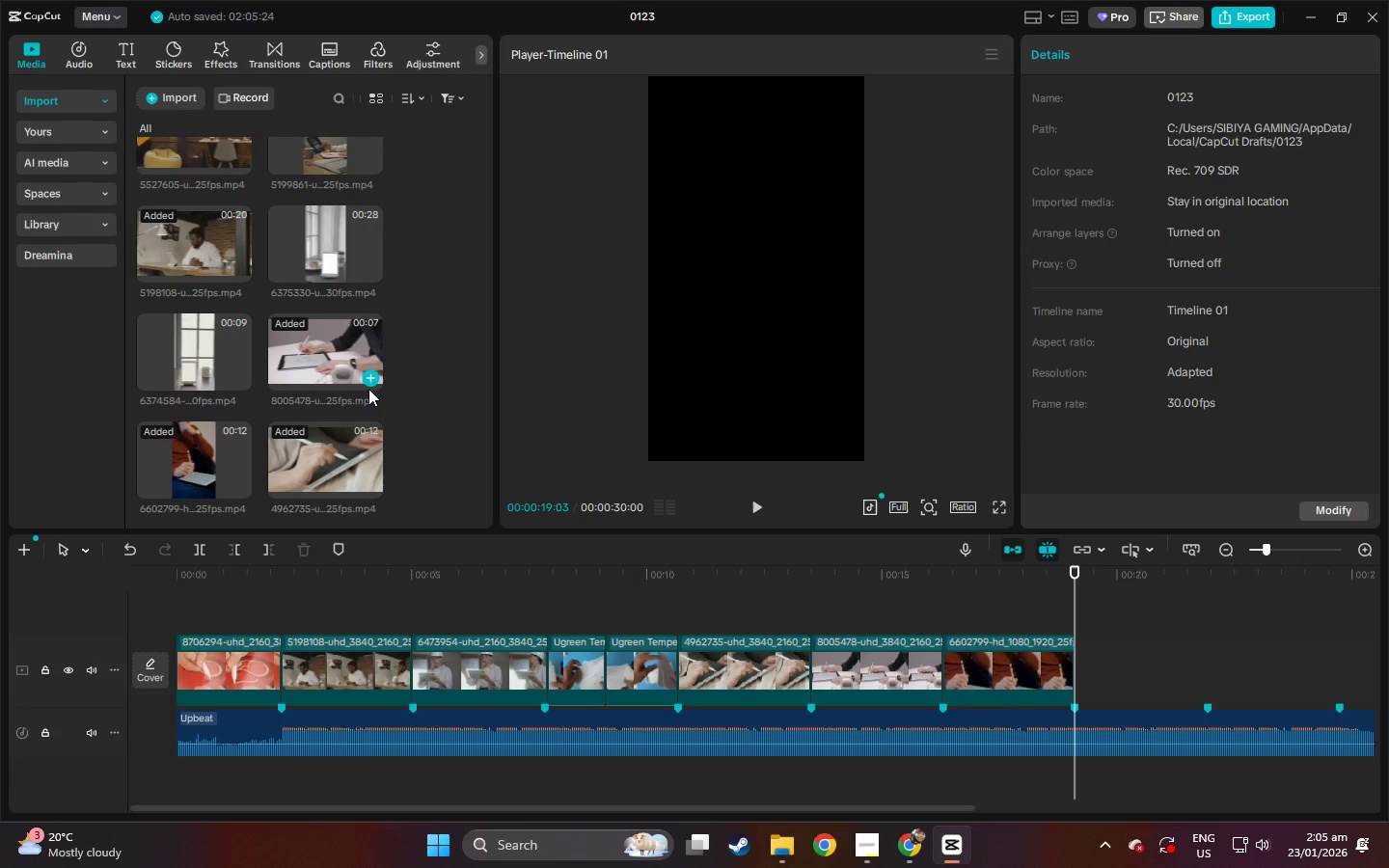 
wait(5.58)
 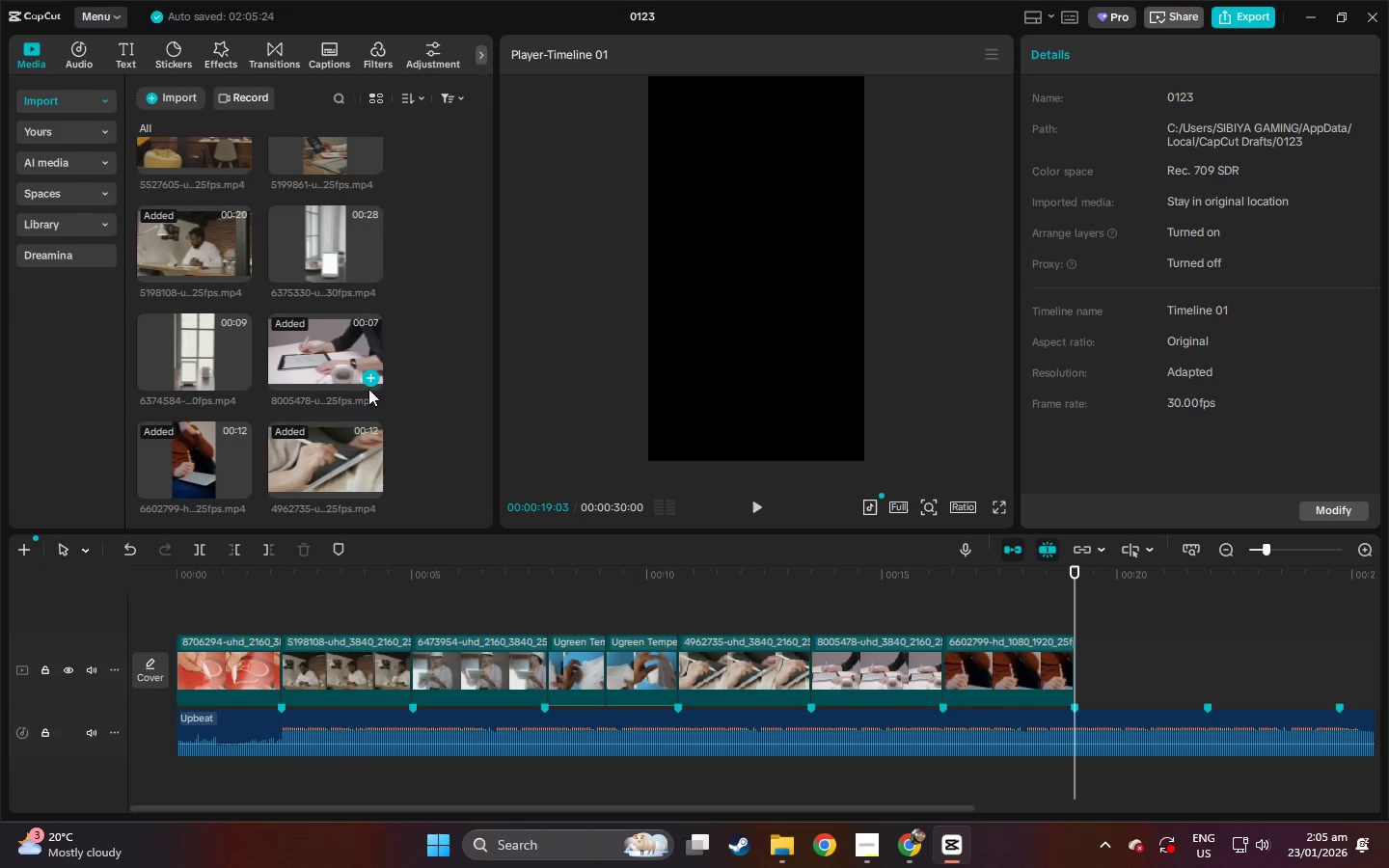 
left_click_drag(start_coordinate=[189, 339], to_coordinate=[1076, 668])
 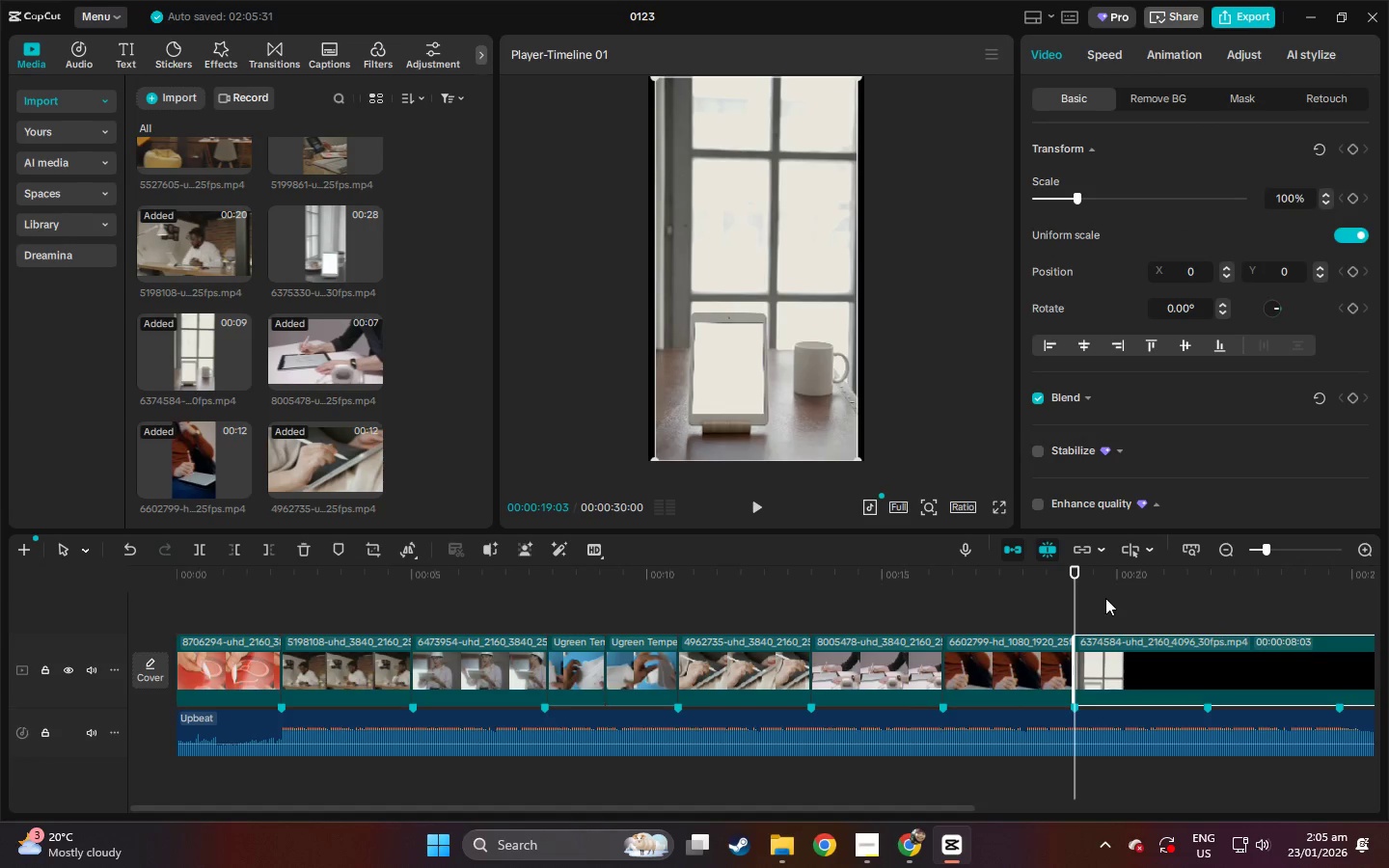 
left_click_drag(start_coordinate=[1107, 585], to_coordinate=[1214, 590])
 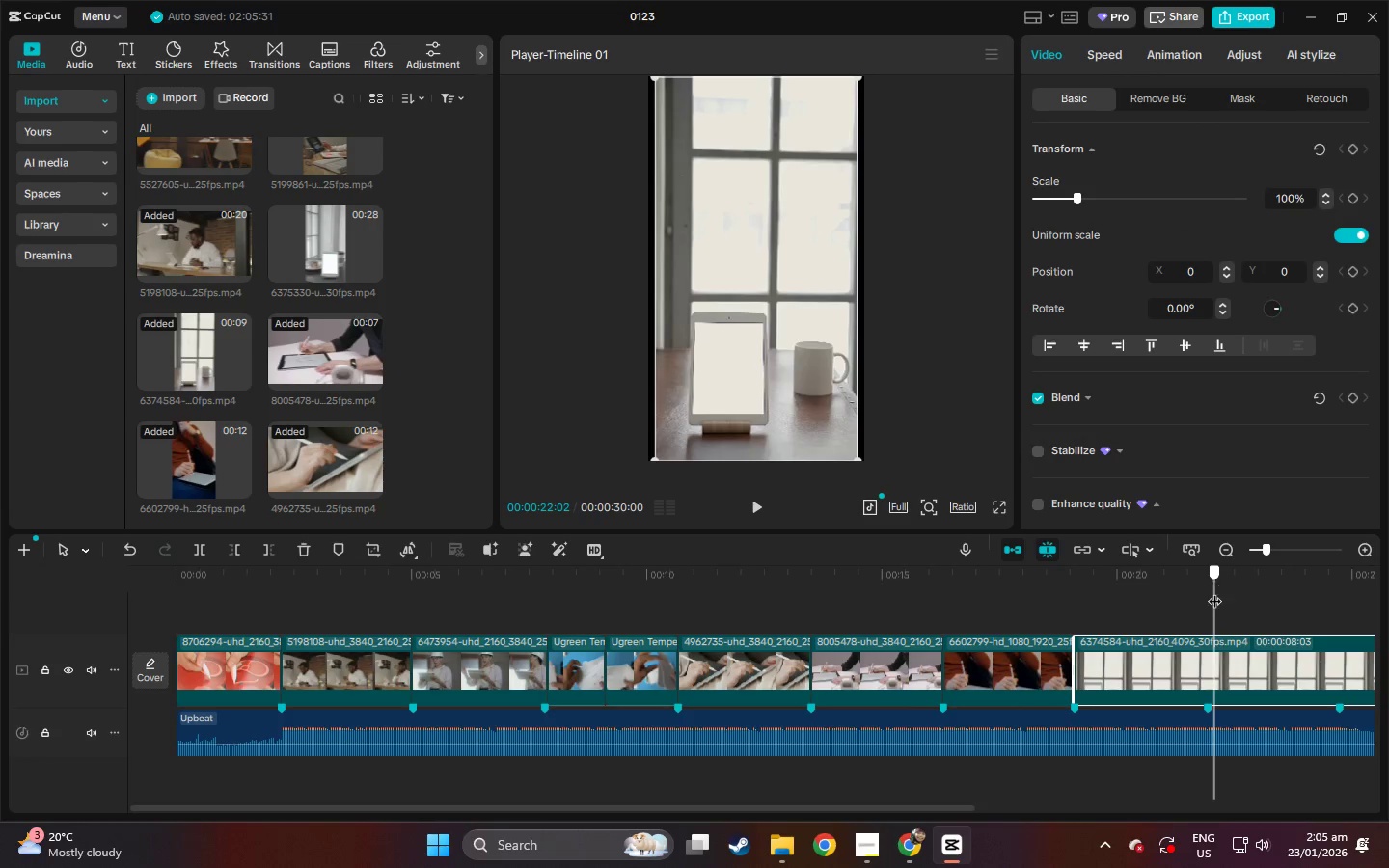 
left_click_drag(start_coordinate=[1214, 590], to_coordinate=[1210, 593])
 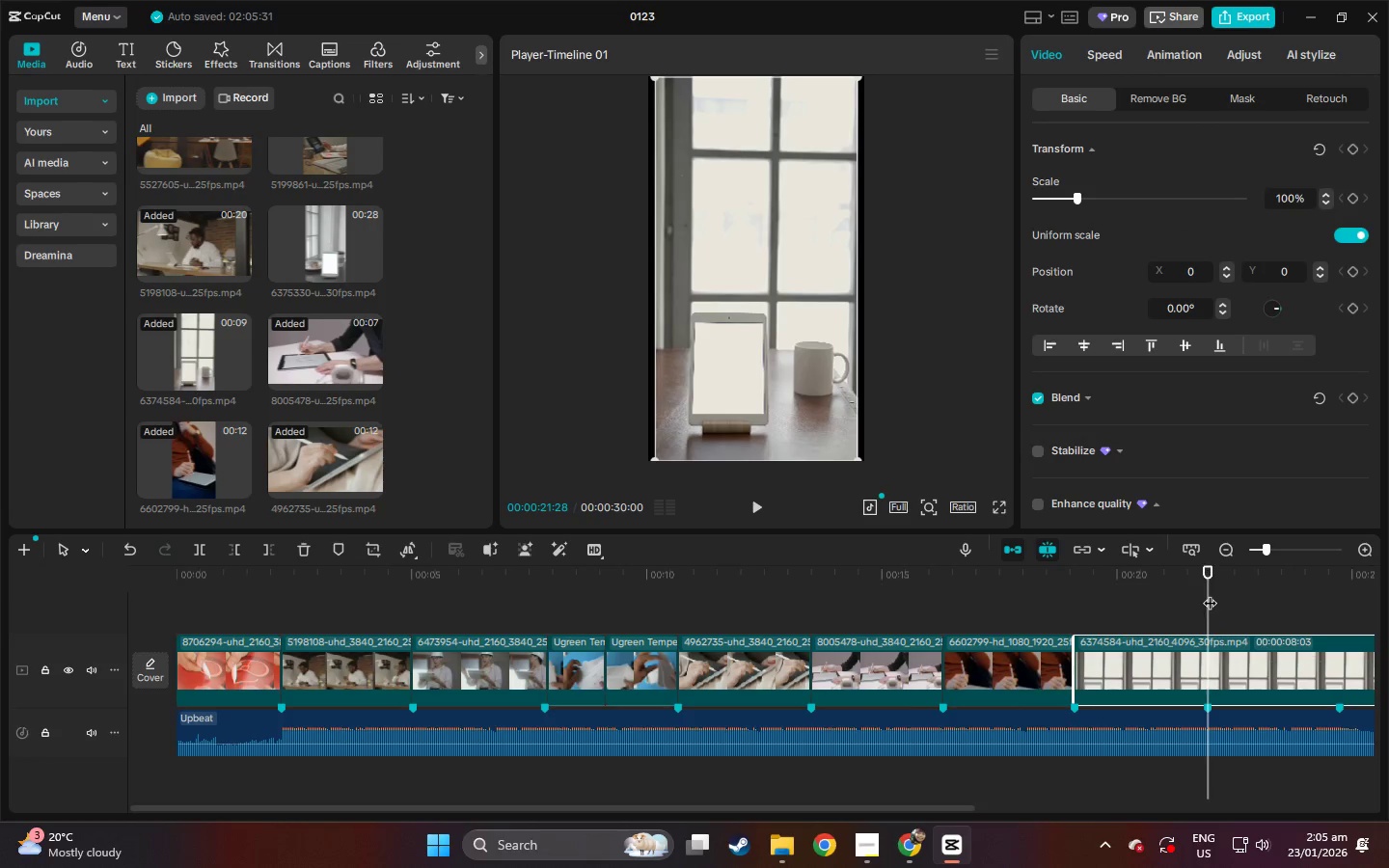 
key(Control+ControlLeft)
 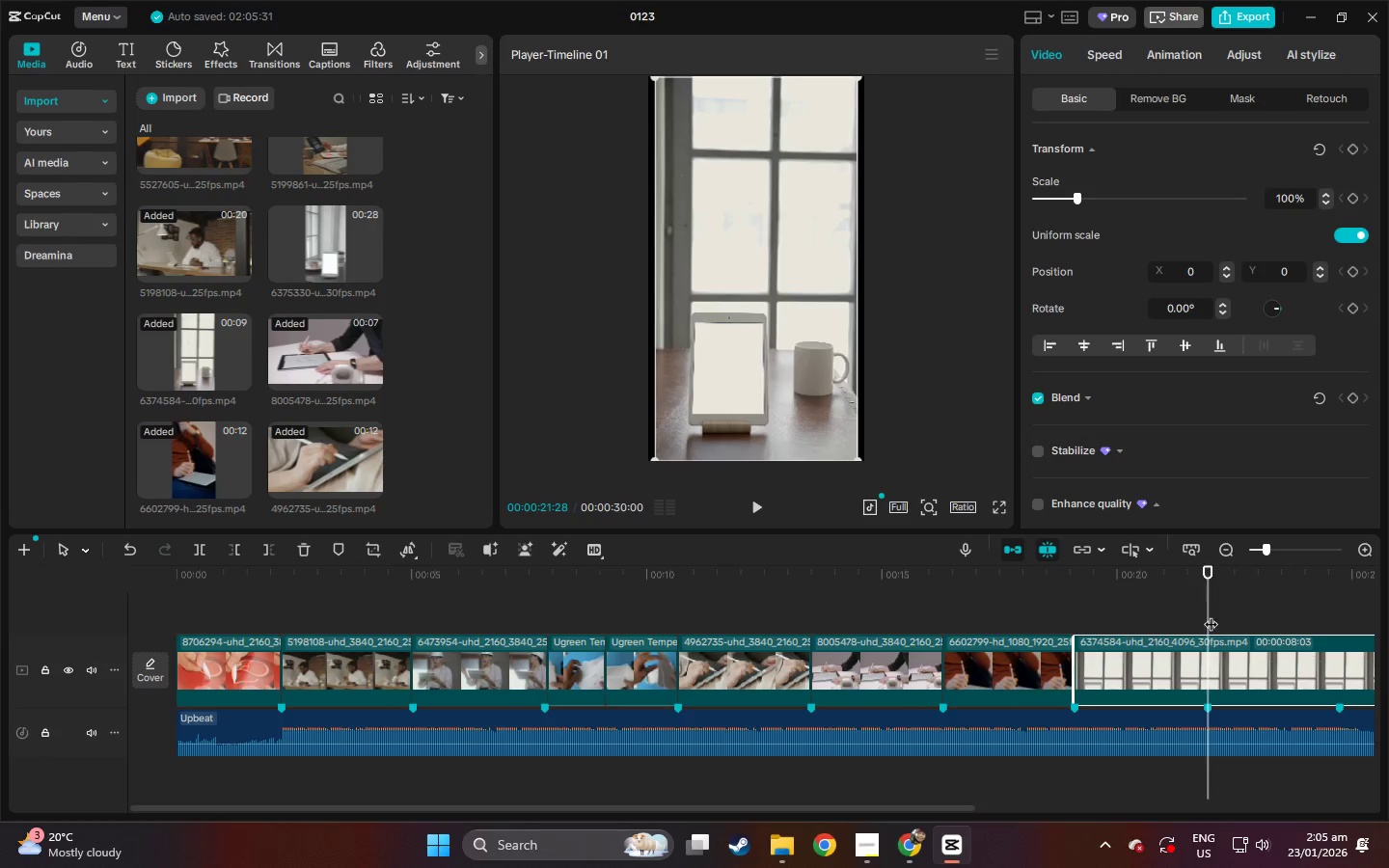 
key(Control+B)
 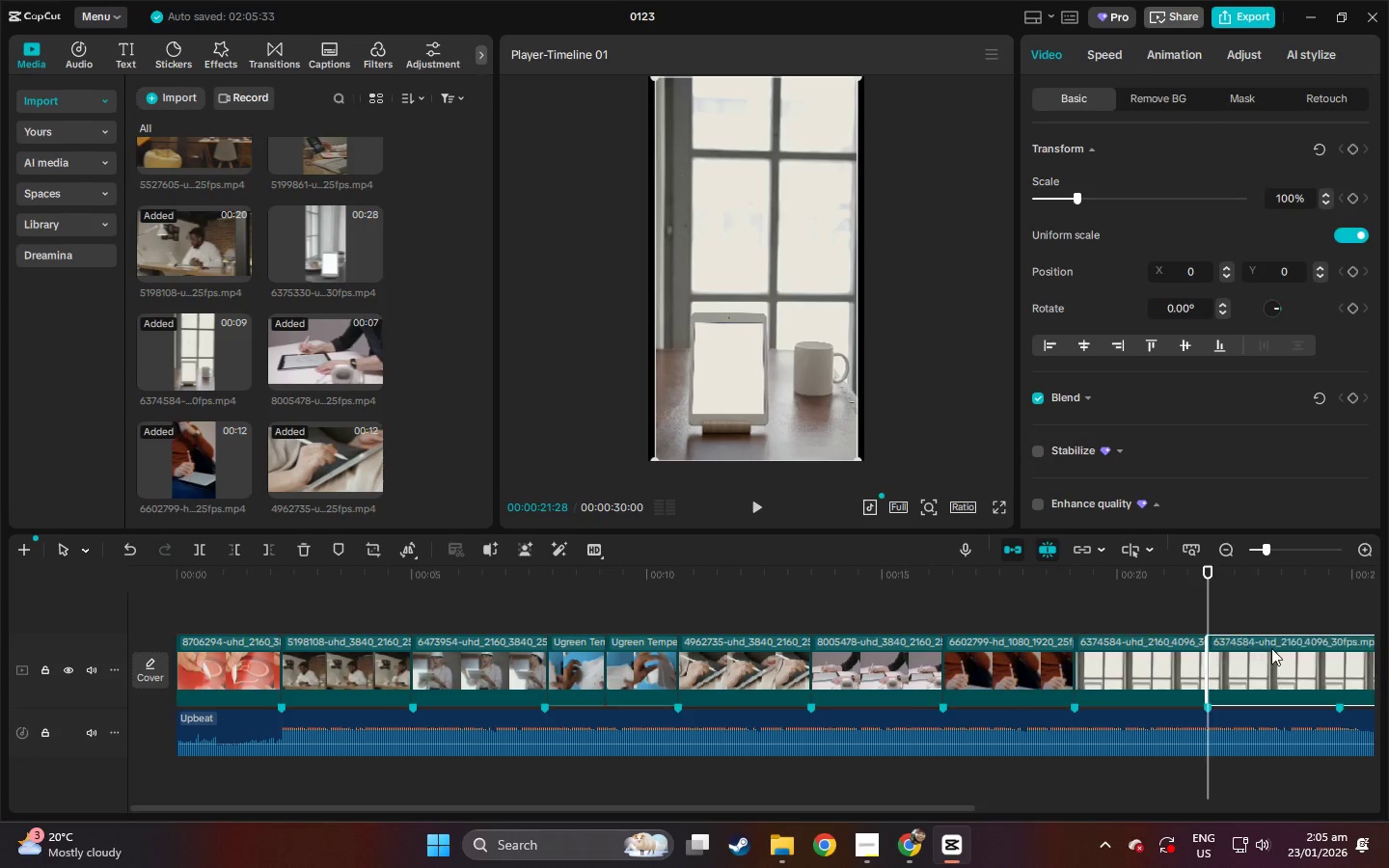 
left_click([1275, 648])
 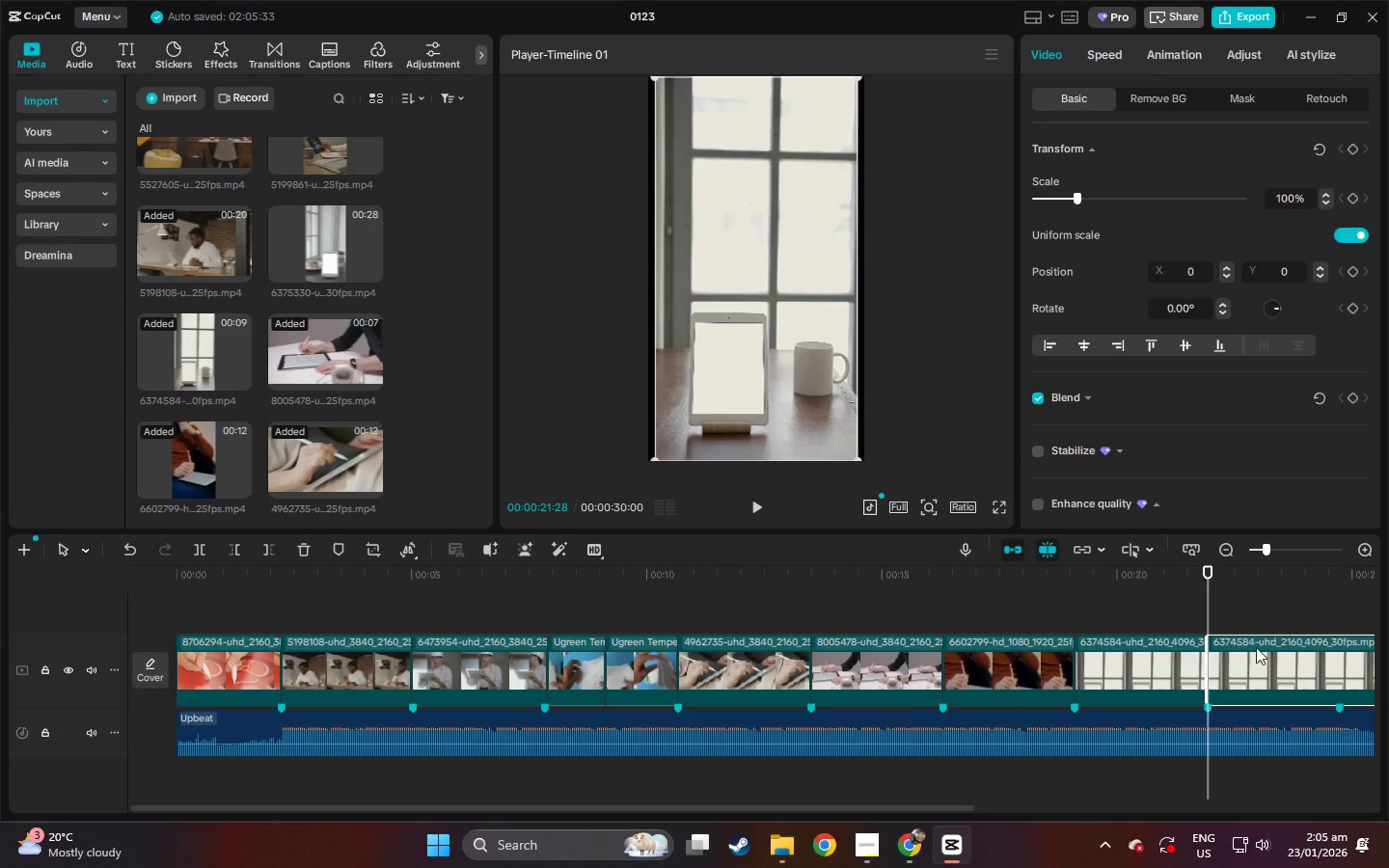 
key(Delete)
 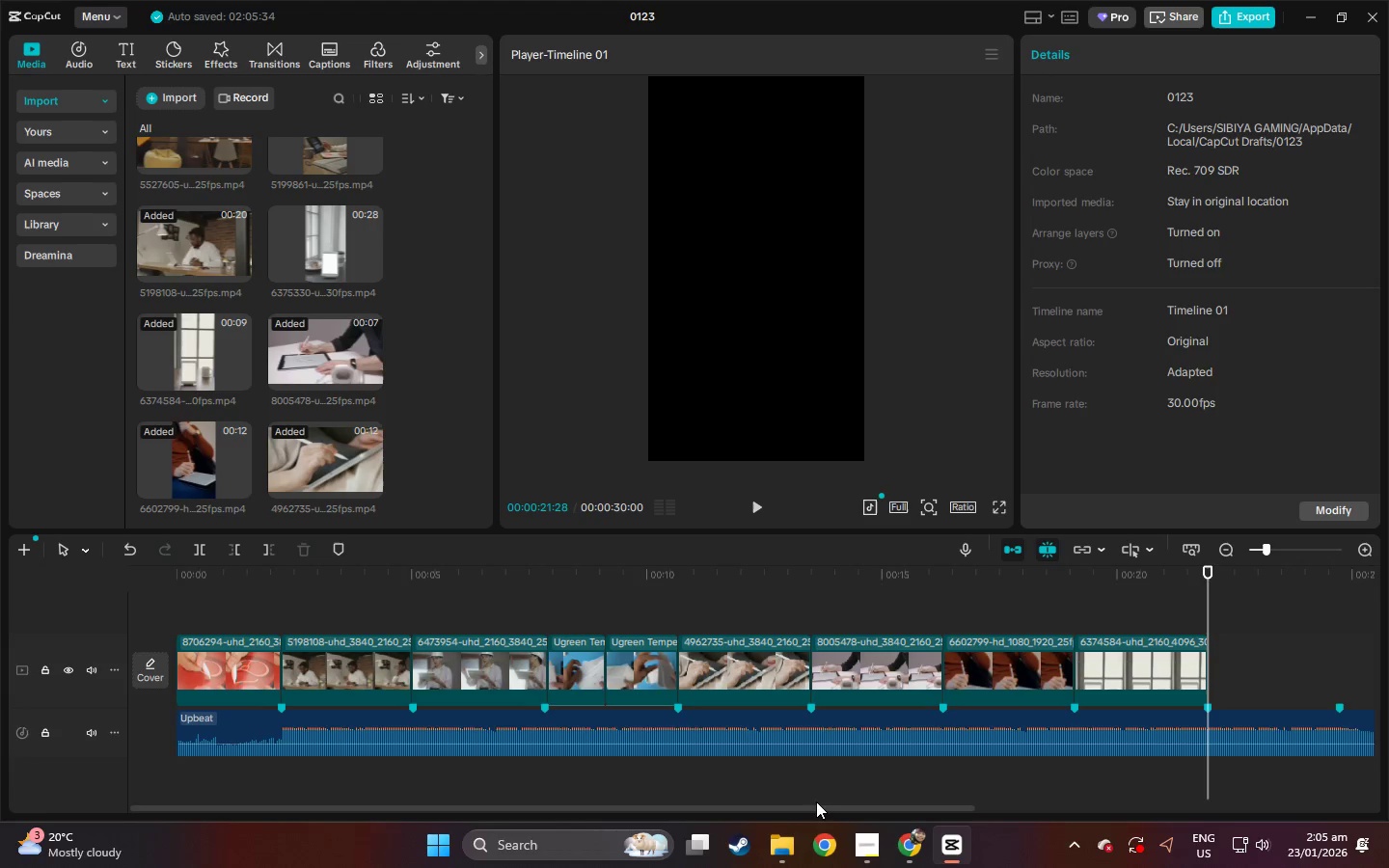 
left_click_drag(start_coordinate=[817, 803], to_coordinate=[1009, 810])
 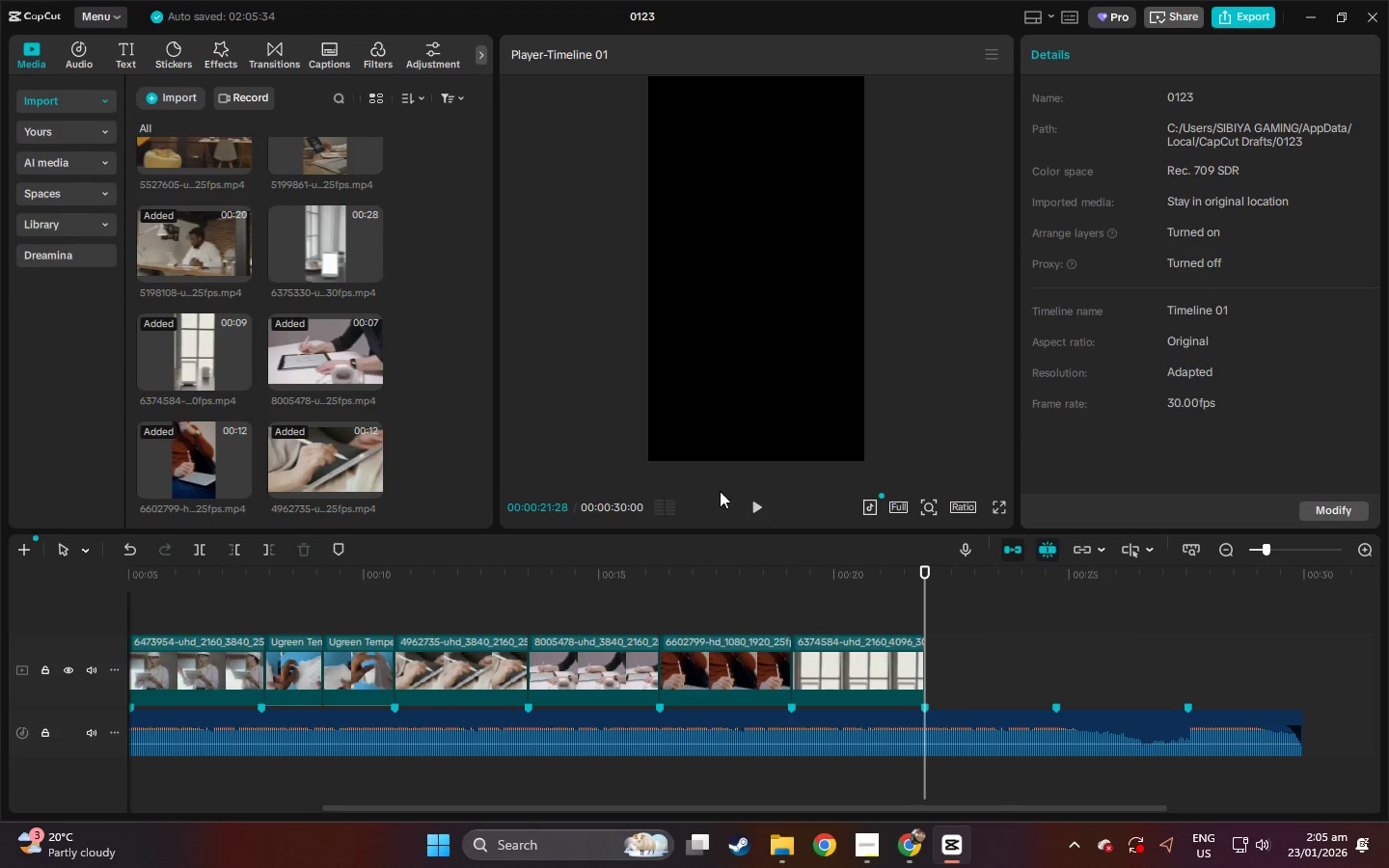 
scroll: coordinate [442, 376], scroll_direction: up, amount: 2.0
 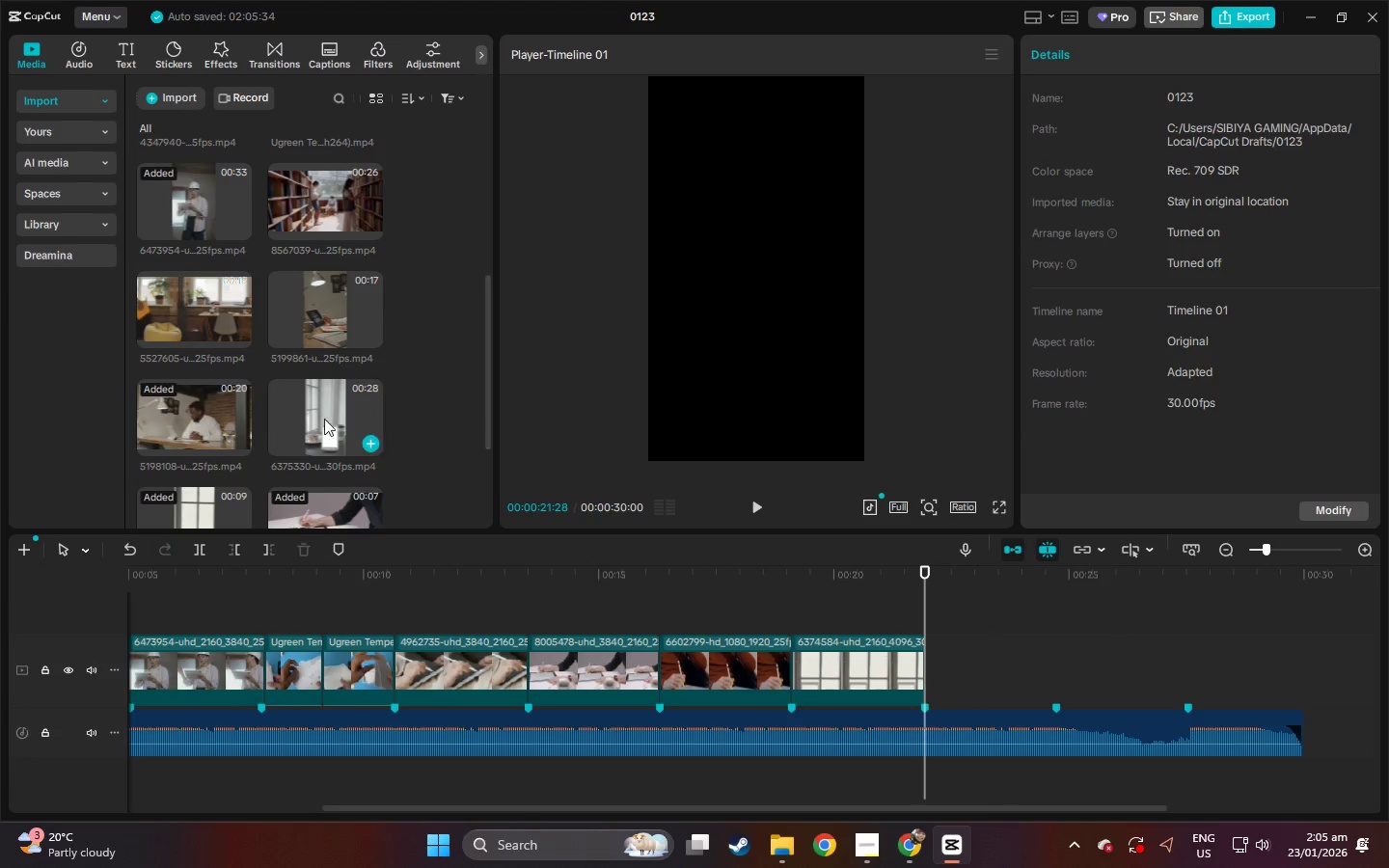 
left_click_drag(start_coordinate=[297, 400], to_coordinate=[937, 674])
 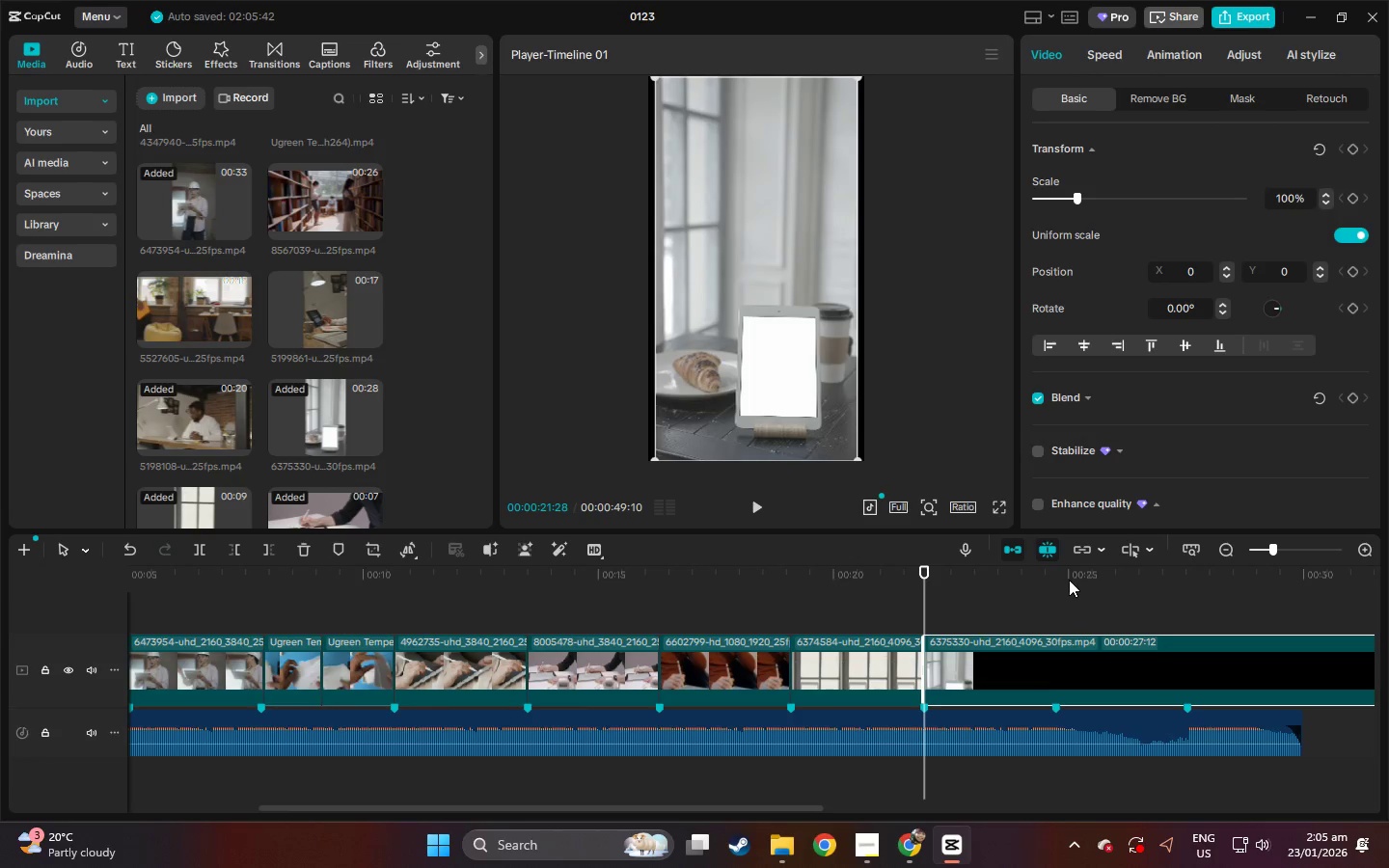 
left_click_drag(start_coordinate=[1064, 576], to_coordinate=[1059, 579])
 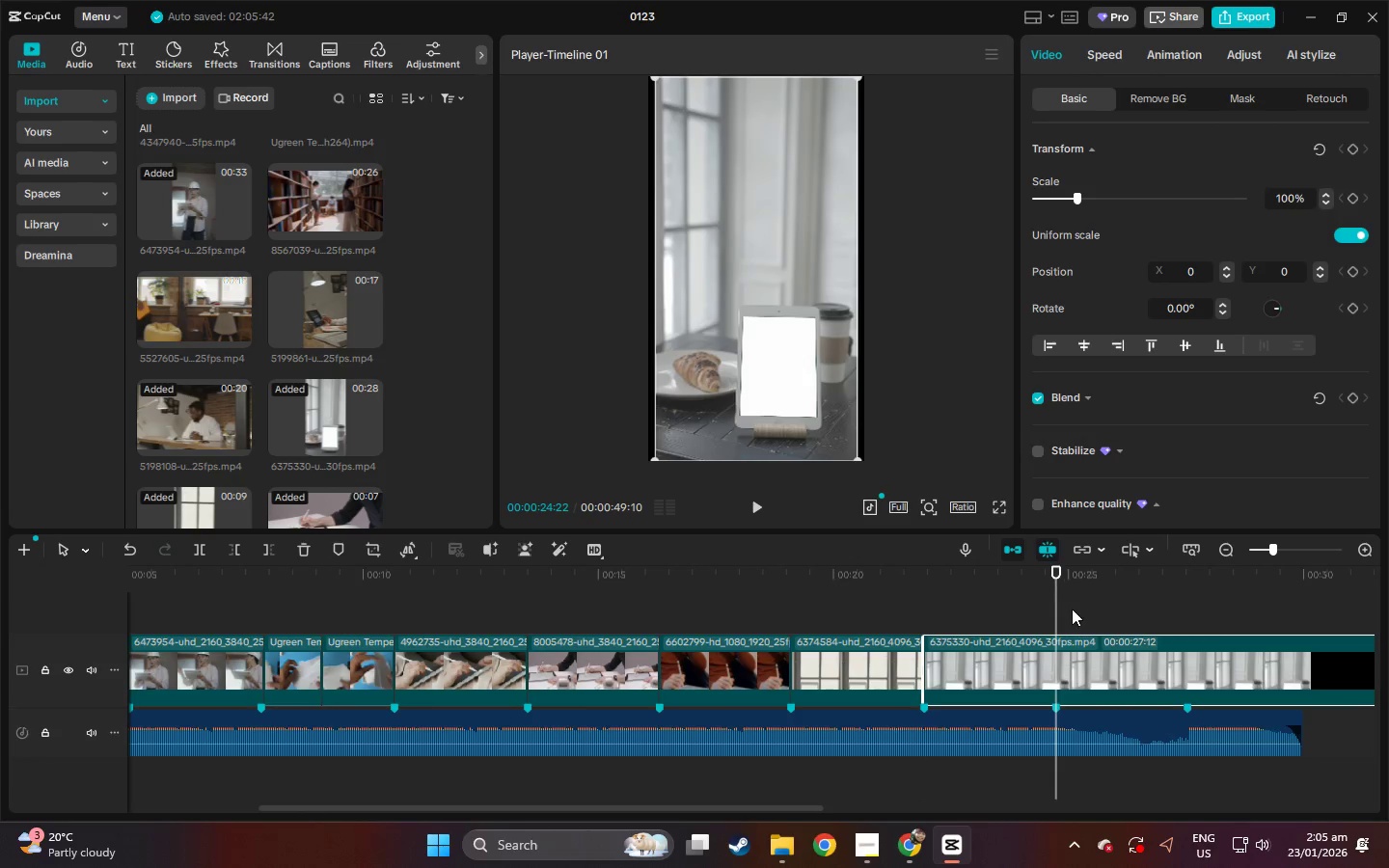 
key(Control+ControlLeft)
 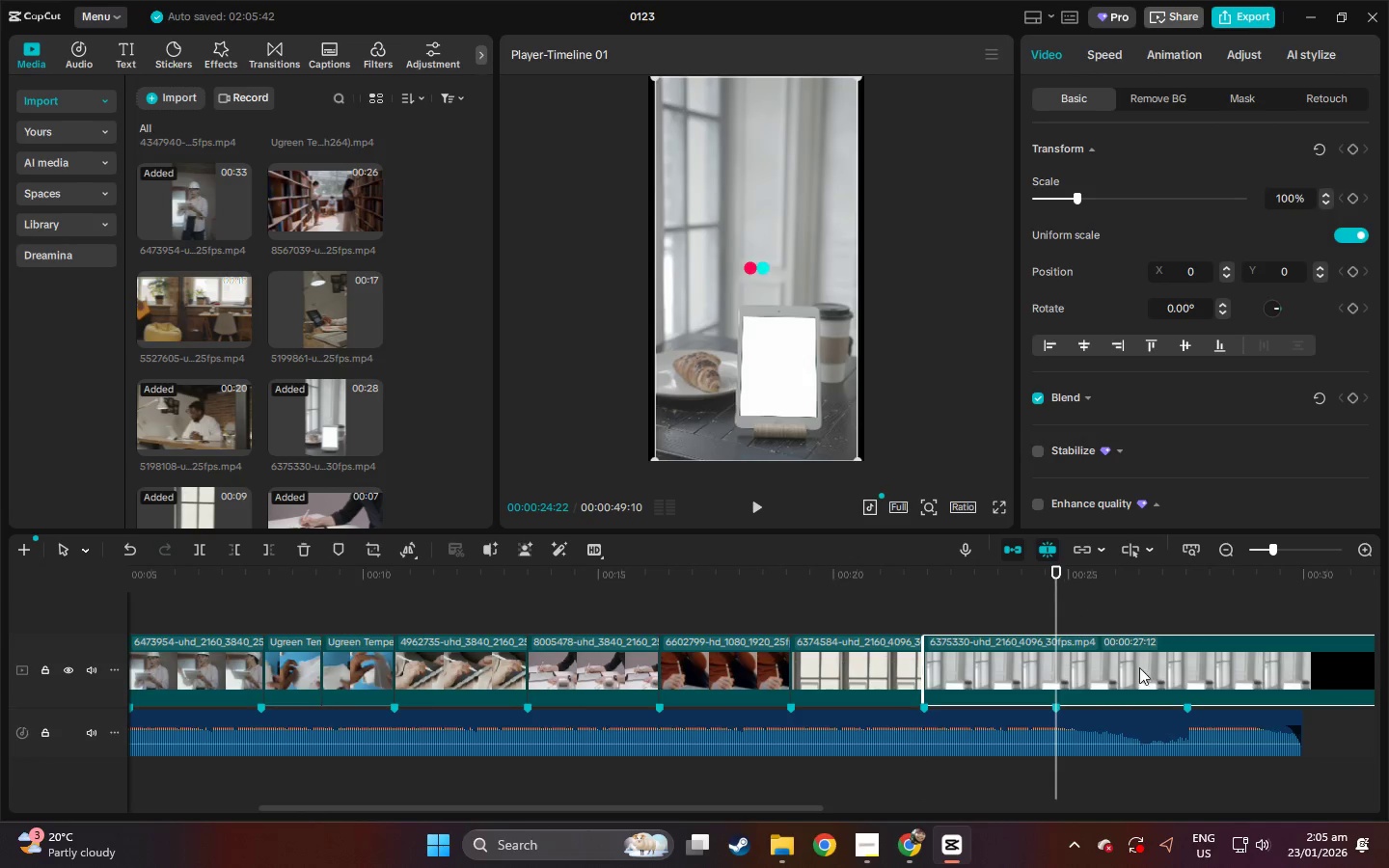 
key(Control+B)
 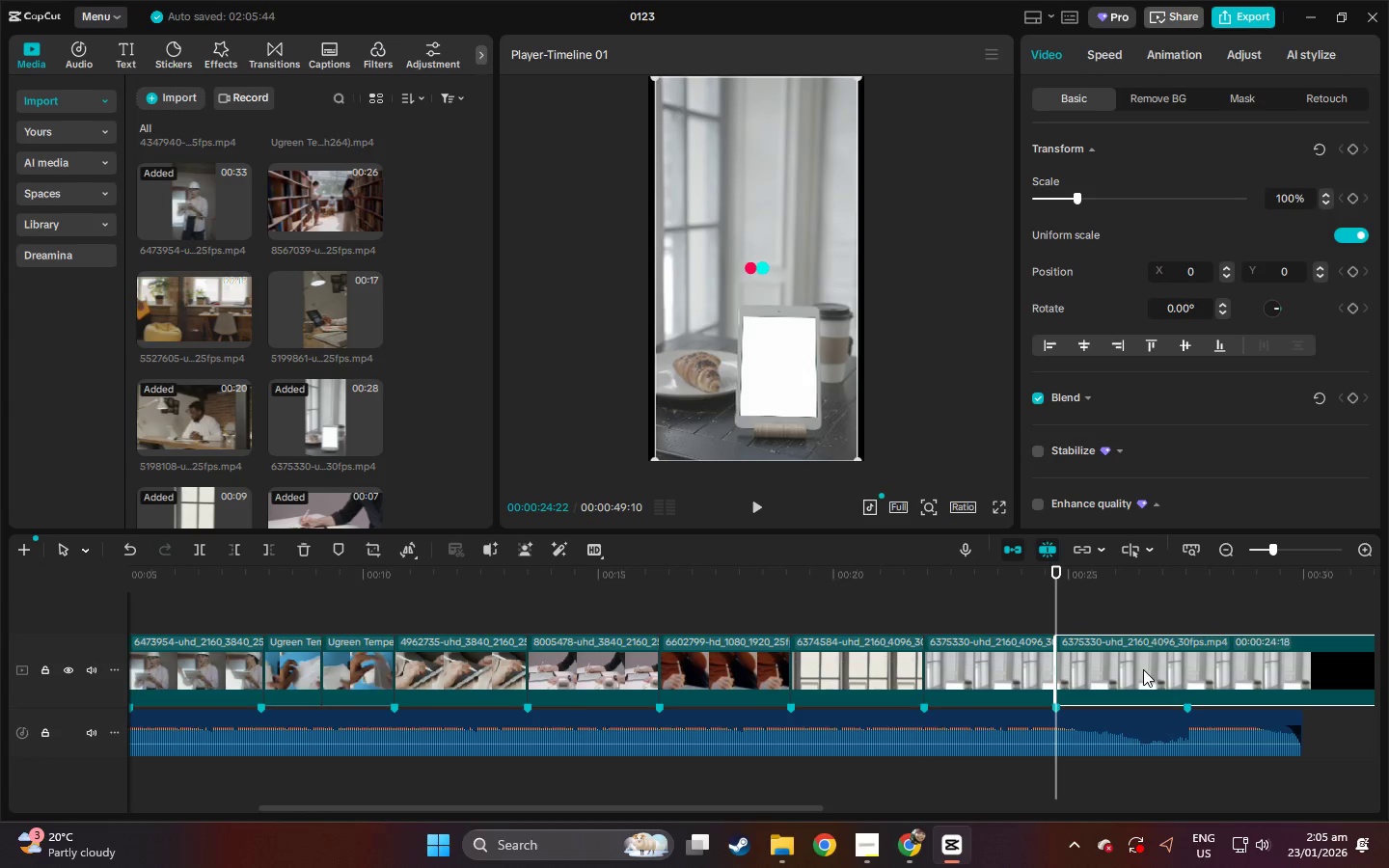 
left_click([1143, 669])